 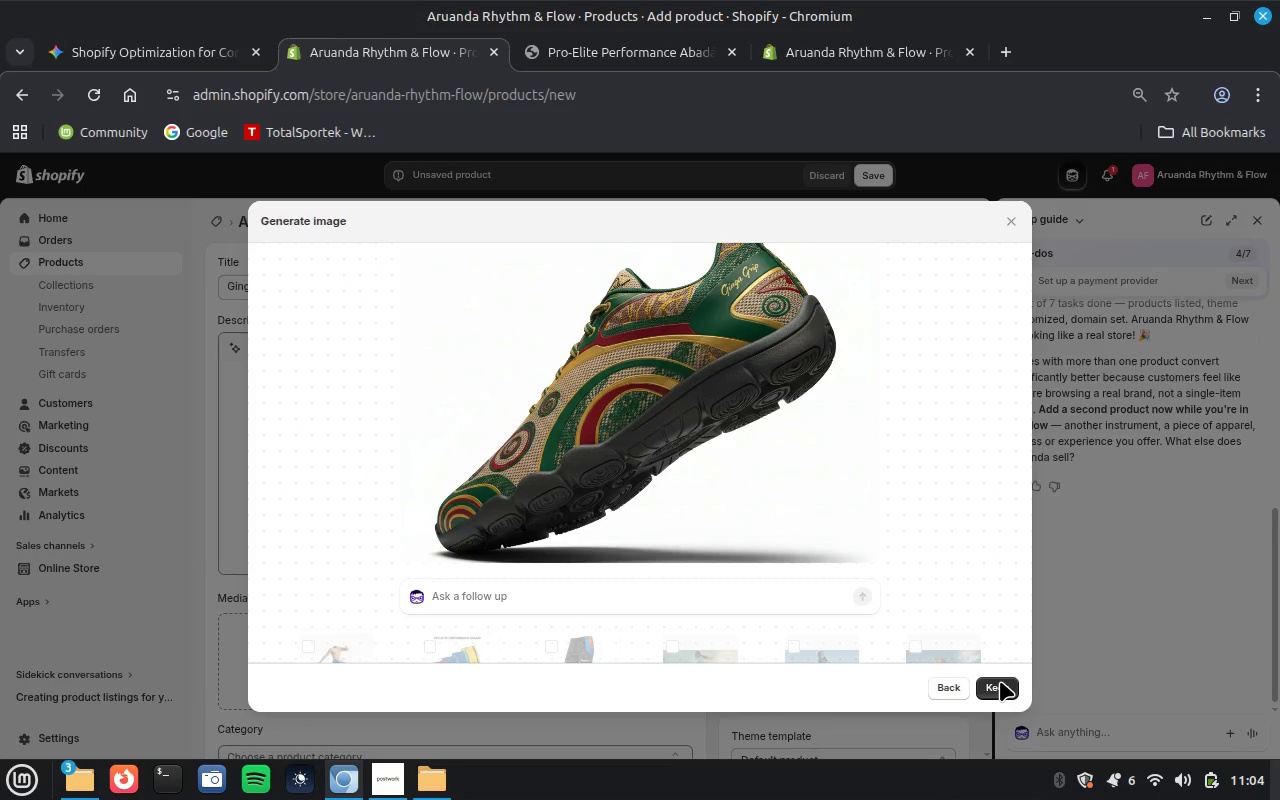 
left_click([689, 360])
 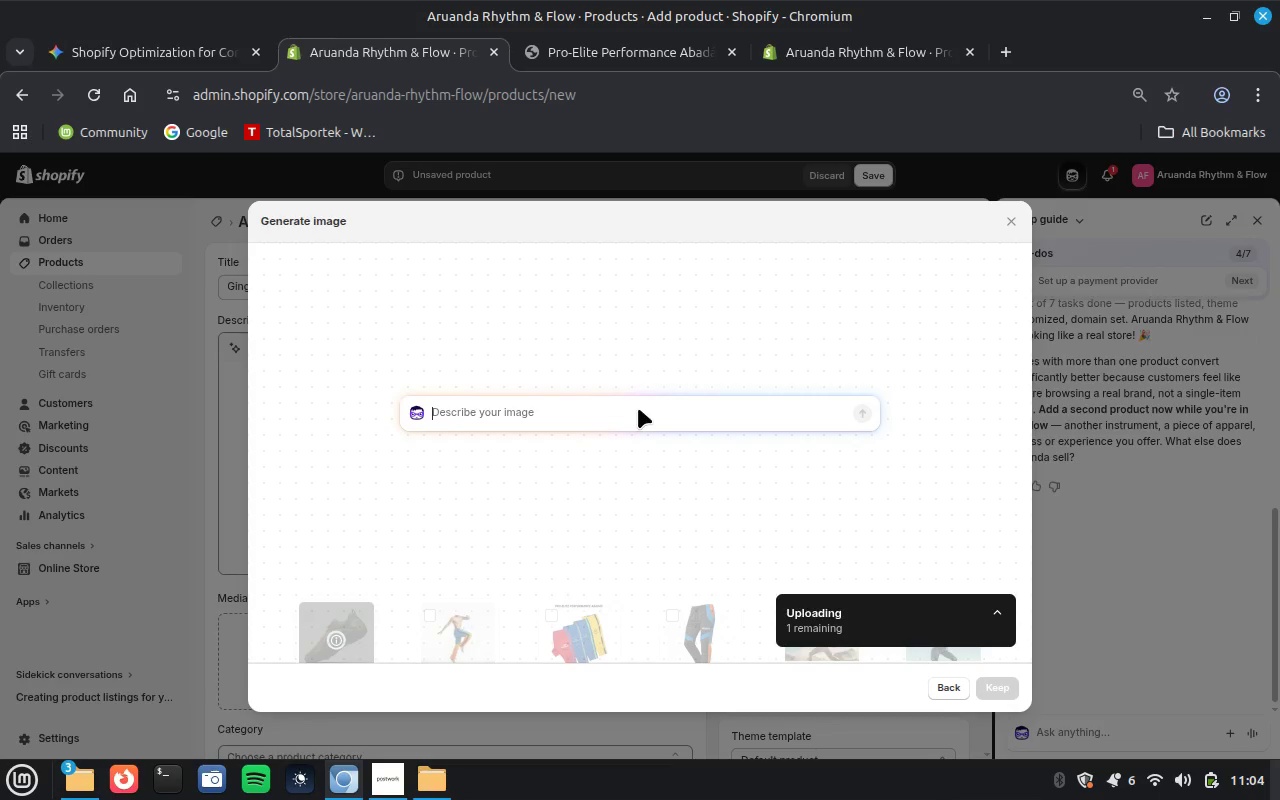 
left_click([574, 404])
 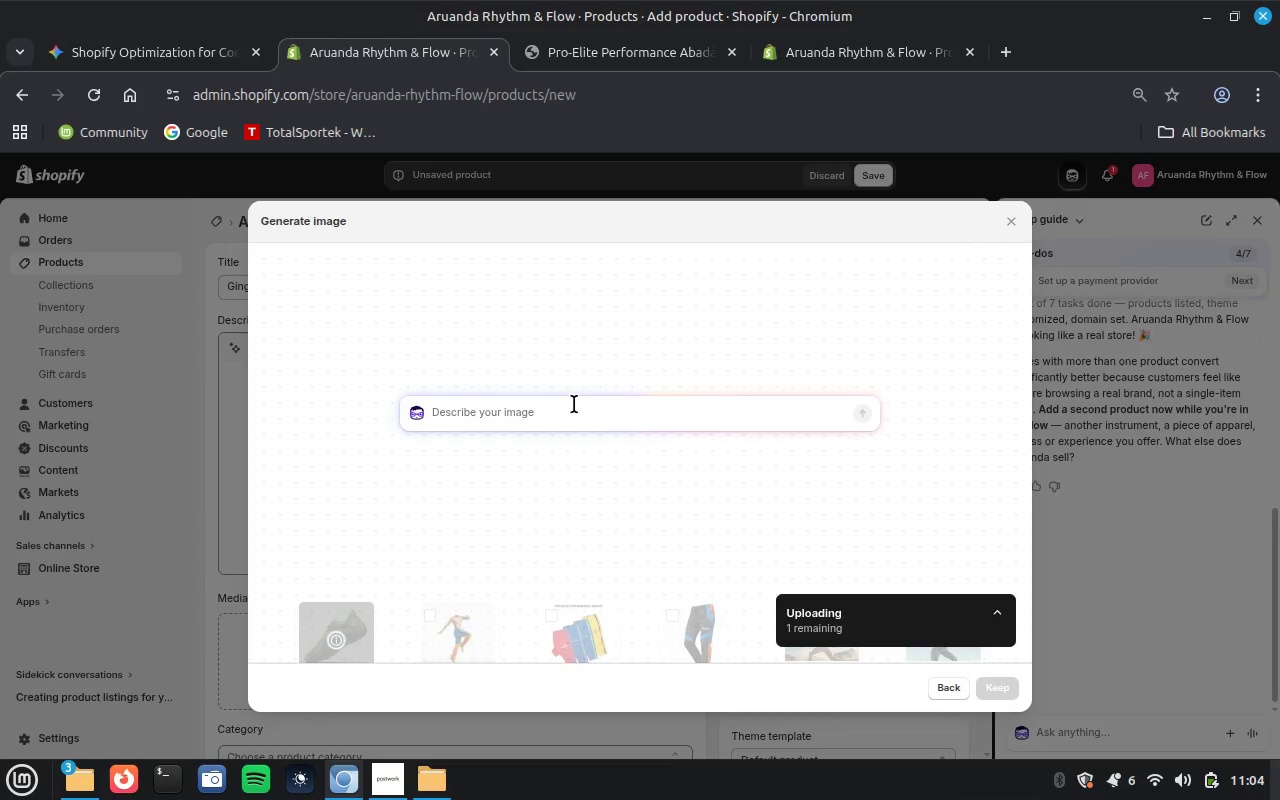 
key(Control+V)
 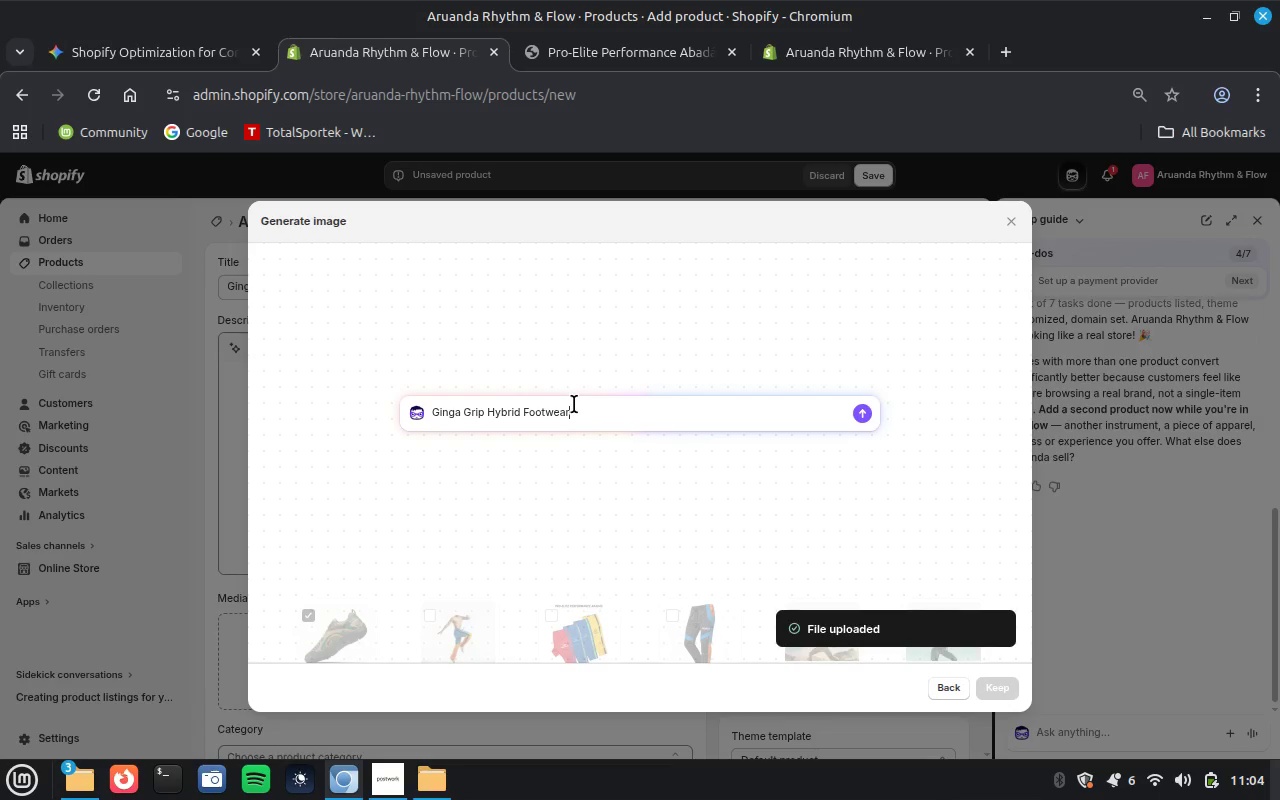 
key(Enter)
 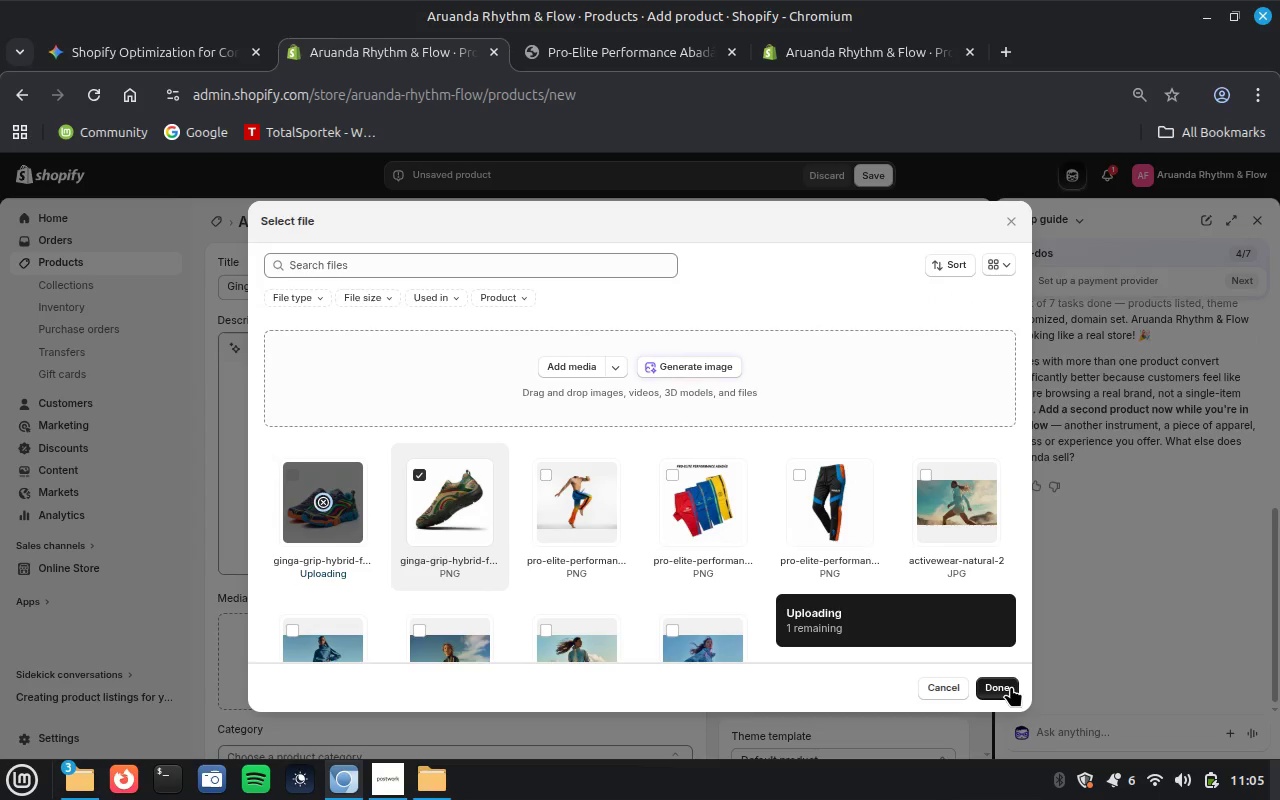 
wait(46.57)
 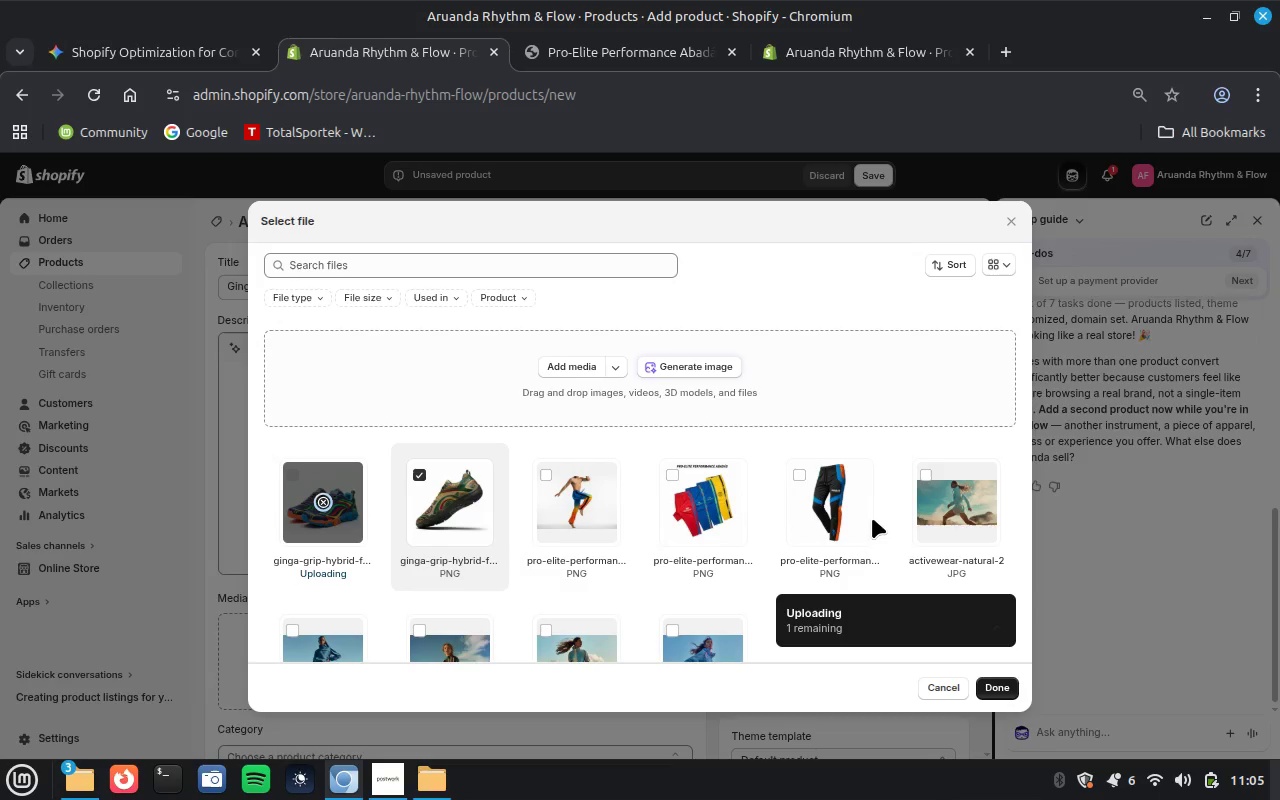 
key(Control+V)
 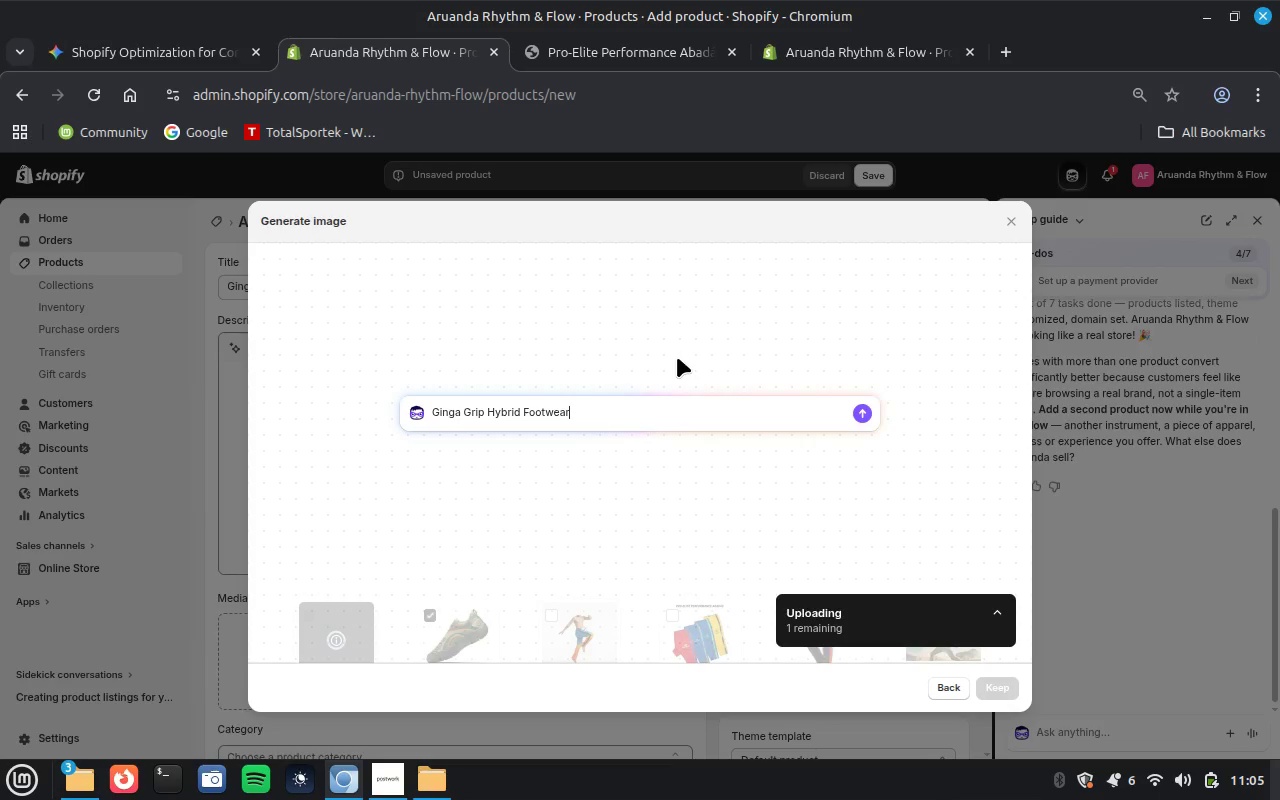 
key(Enter)
 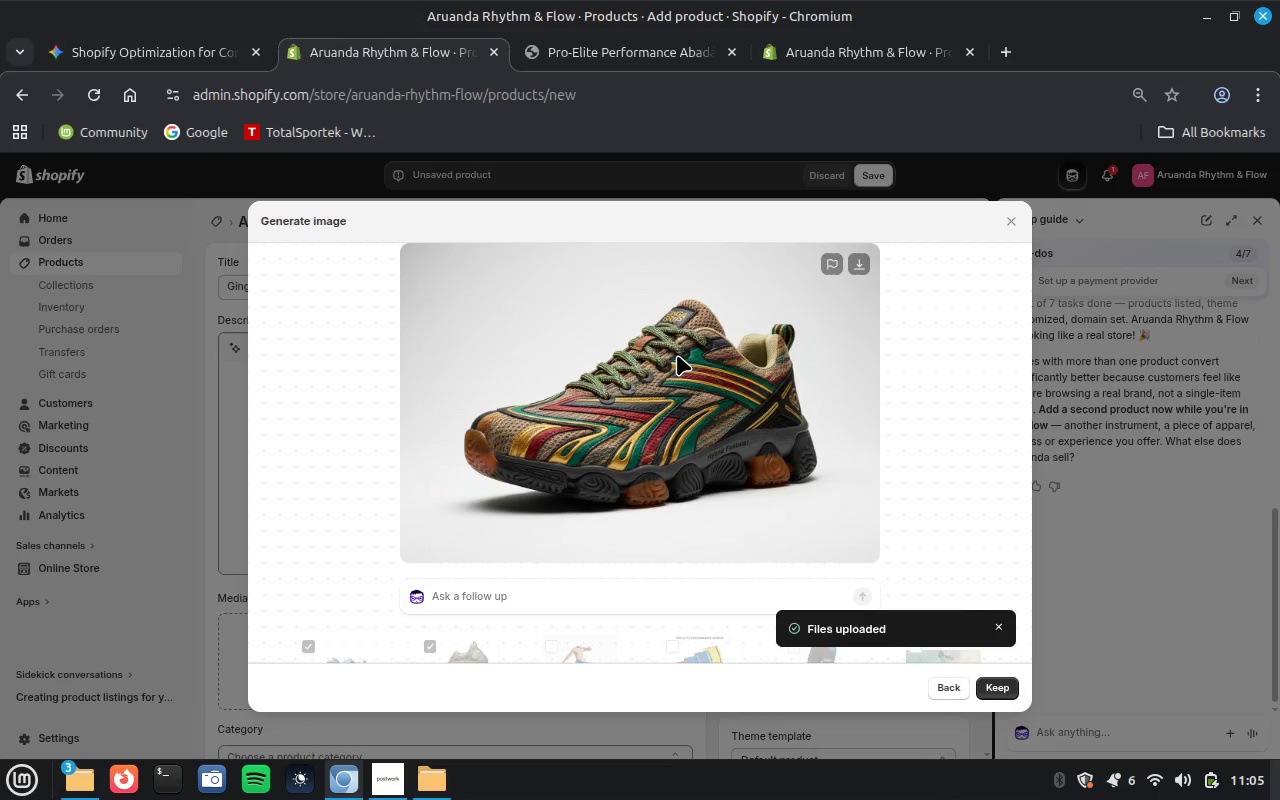 
wait(43.31)
 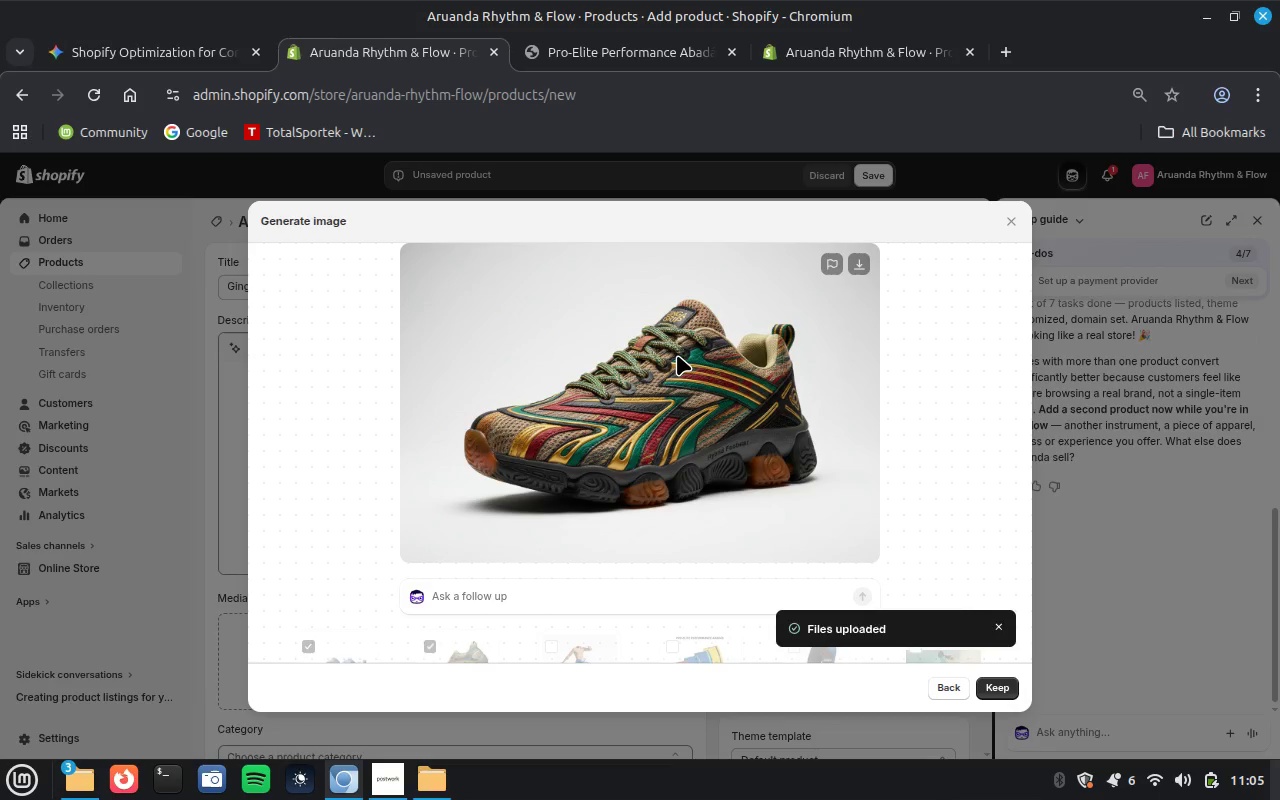 
left_click([995, 690])
 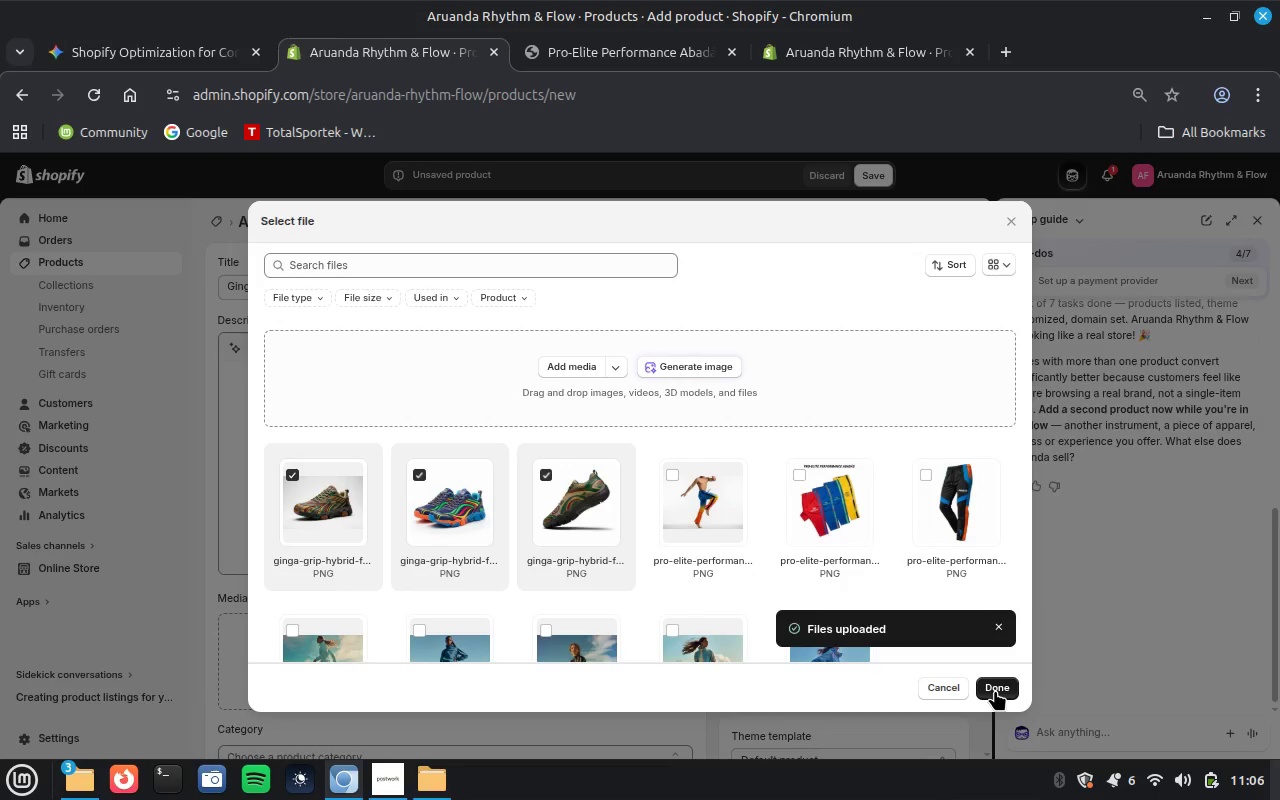 
wait(23.89)
 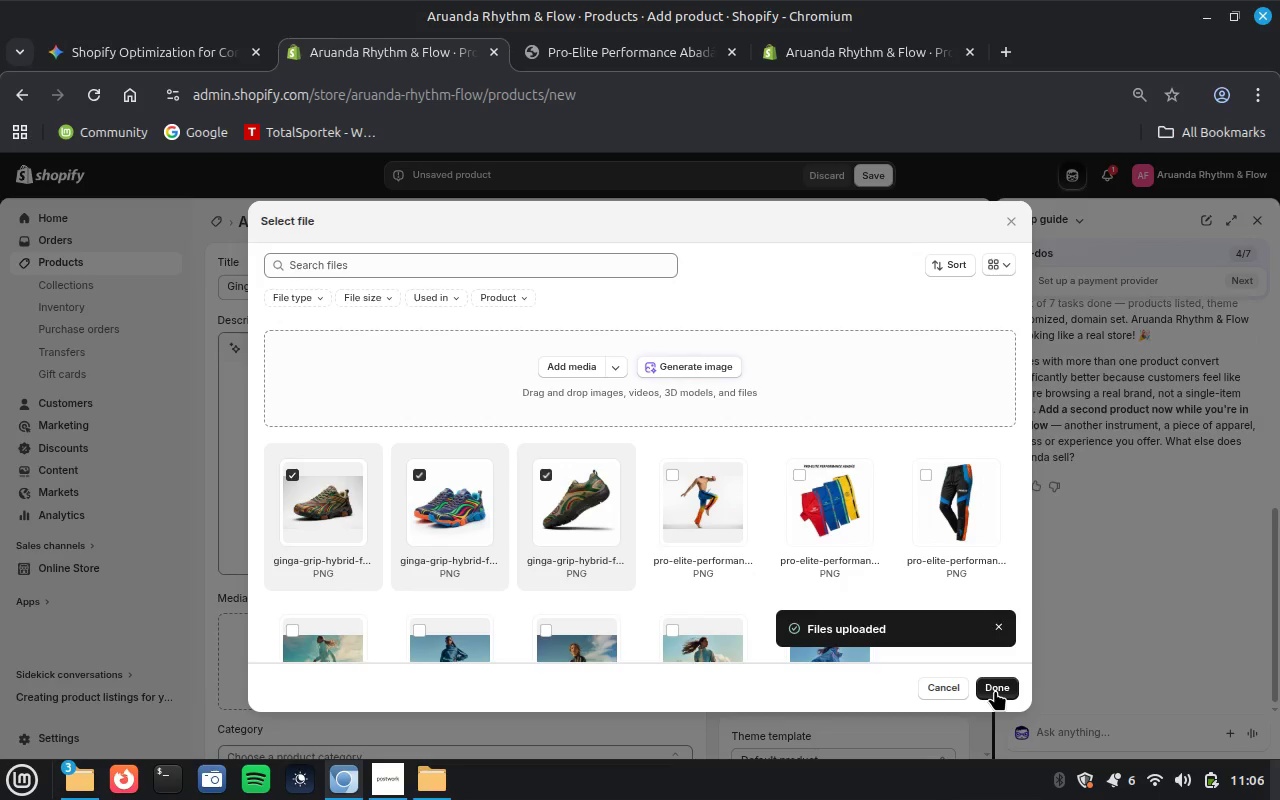 
left_click([995, 690])
 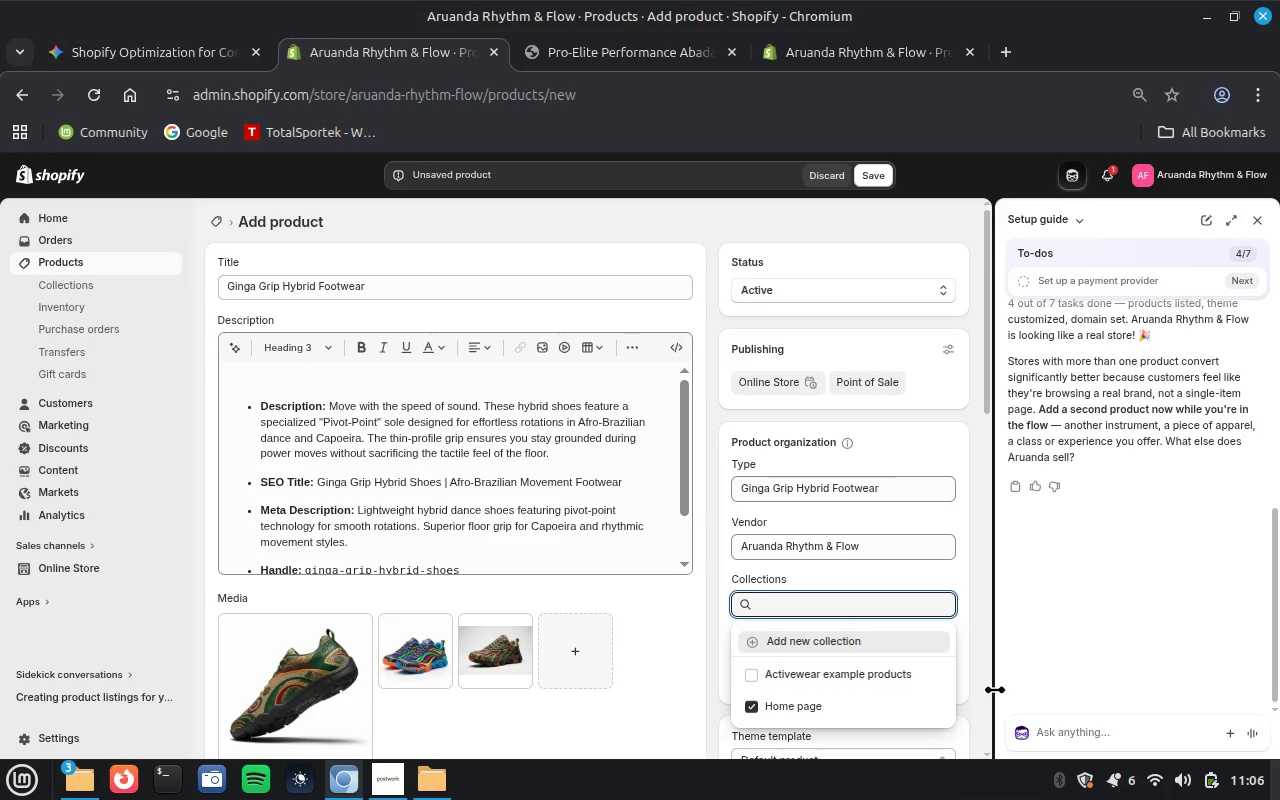 
wait(7.36)
 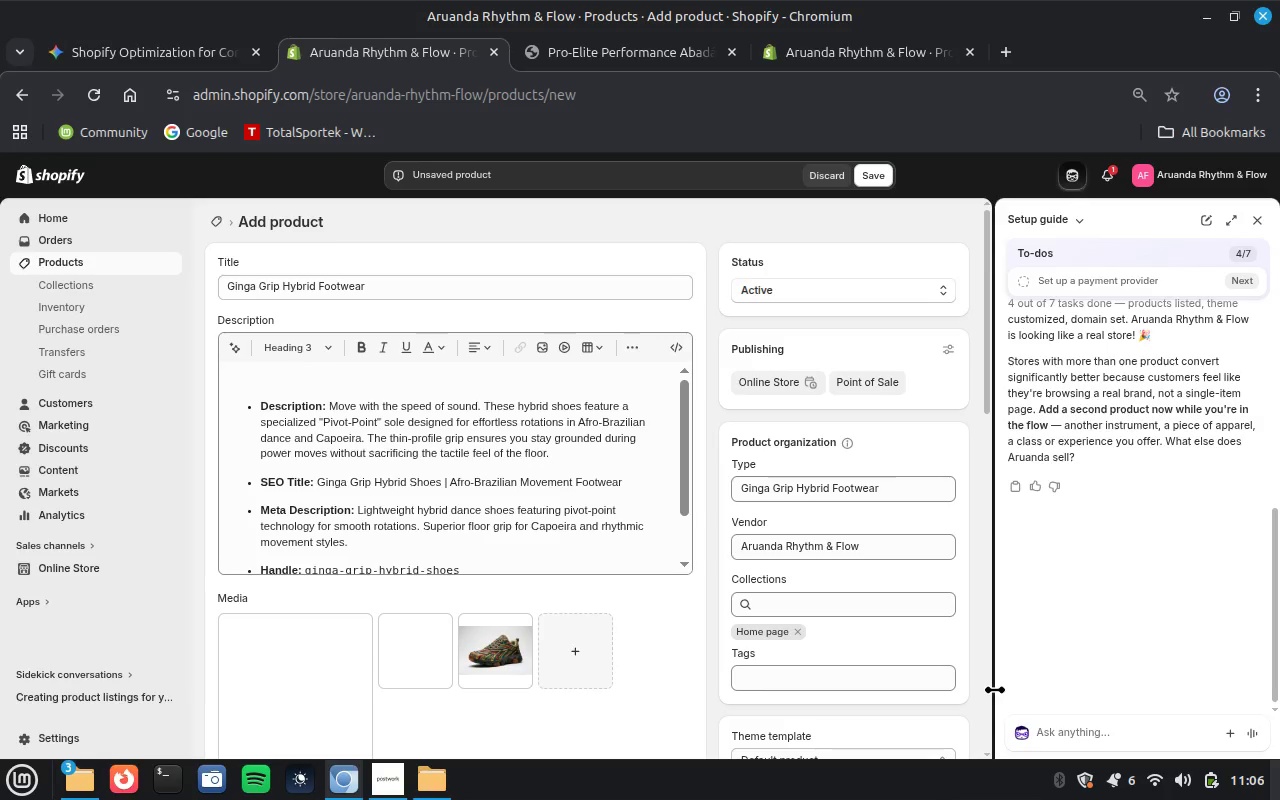 
scroll: coordinate [357, 436], scroll_direction: up, amount: 1.0
 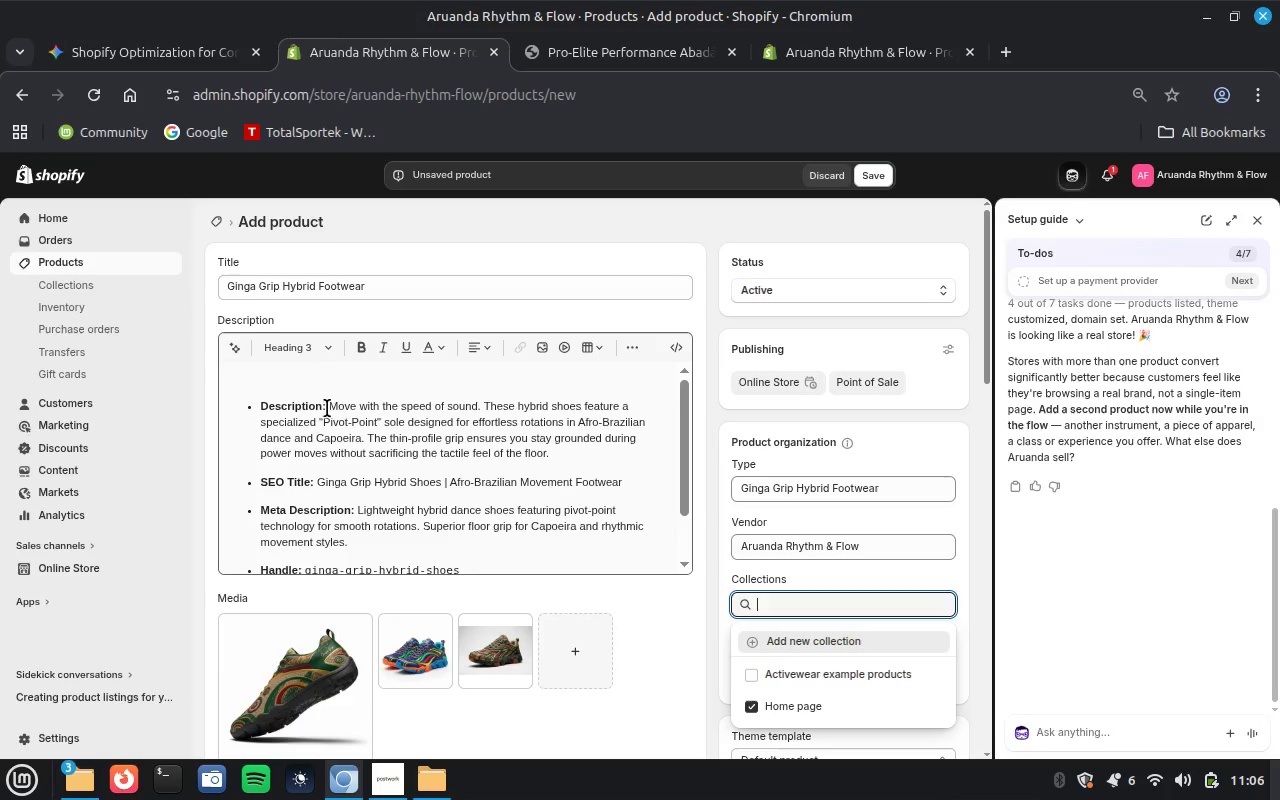 
left_click_drag(start_coordinate=[329, 407], to_coordinate=[233, 365])
 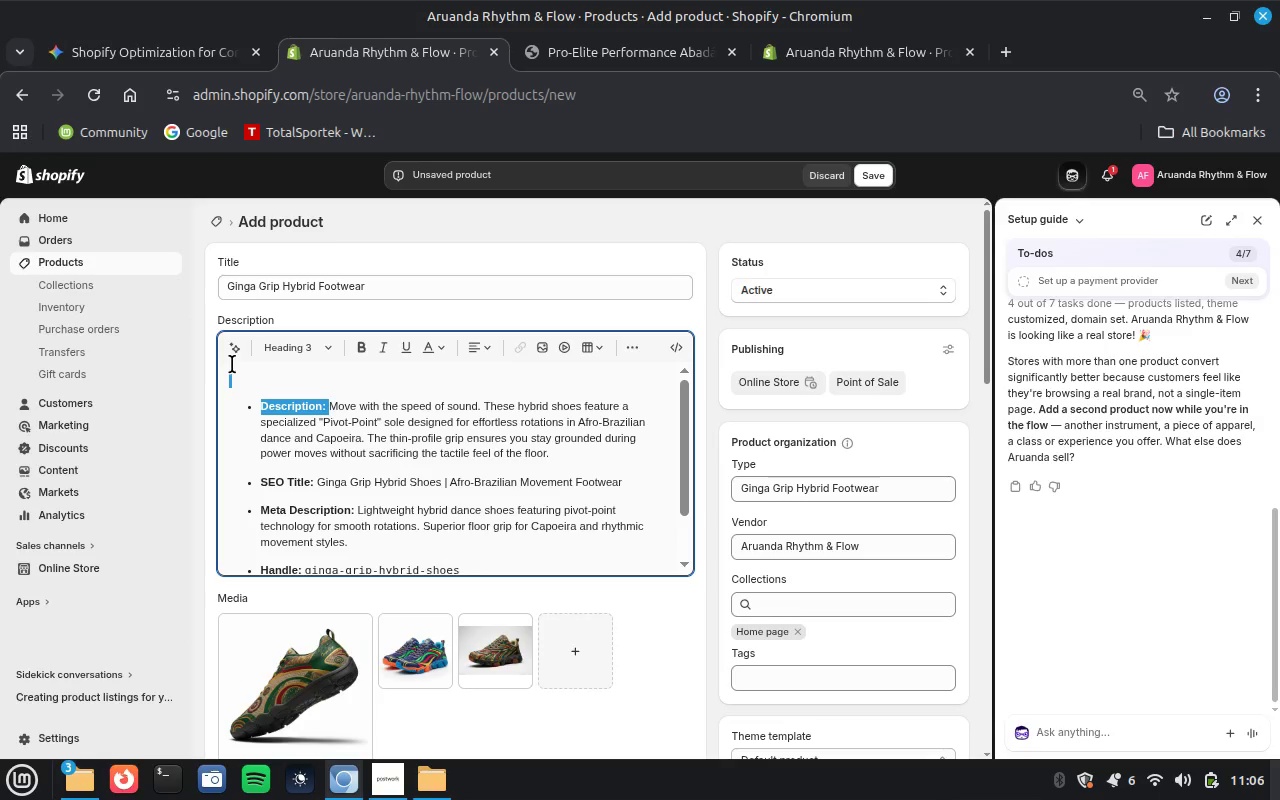 
key(Backspace)
 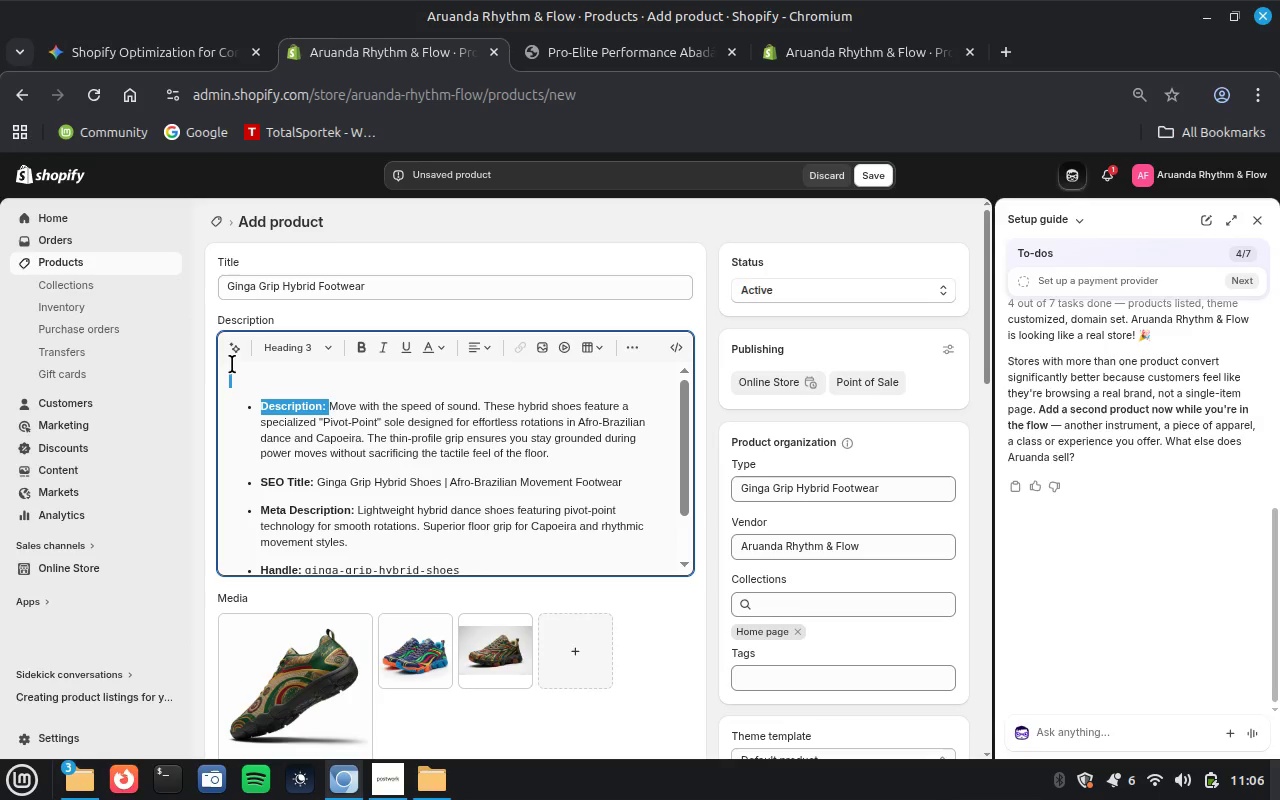 
key(Backspace)
 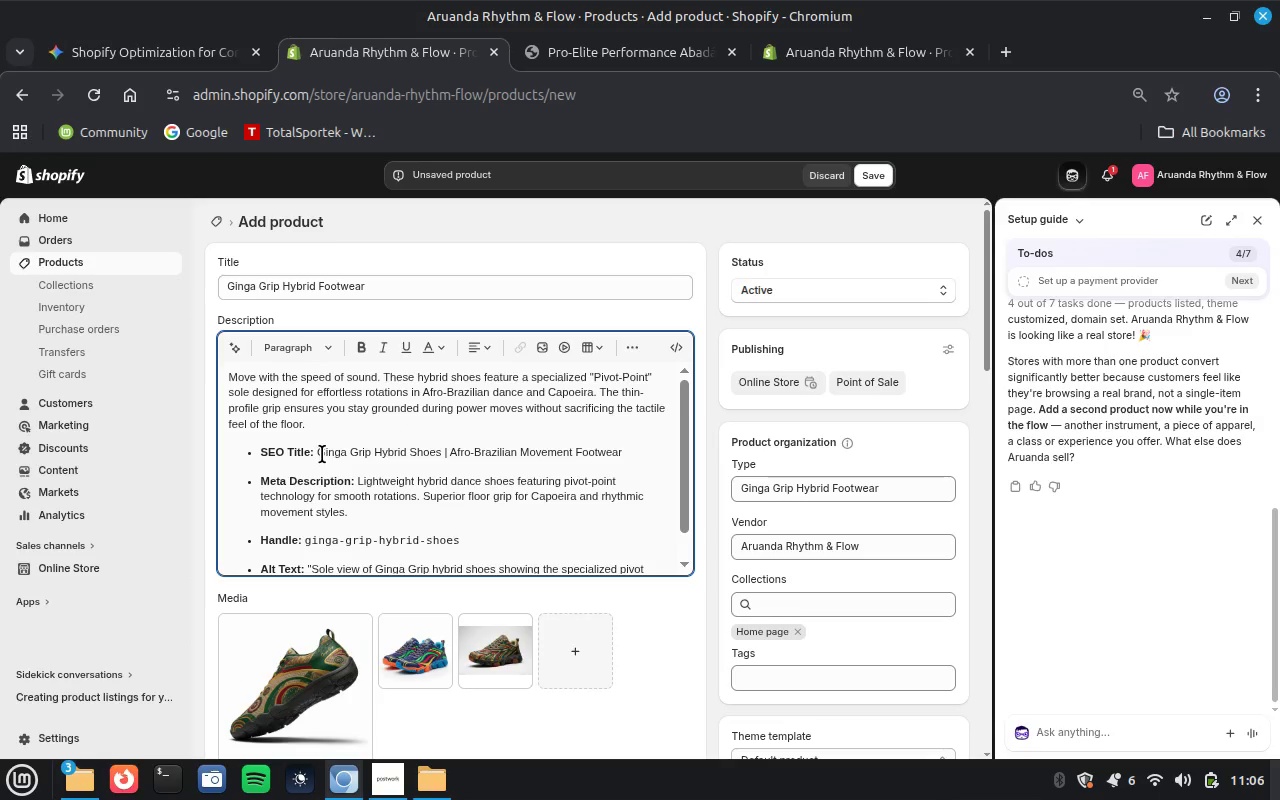 
wait(5.42)
 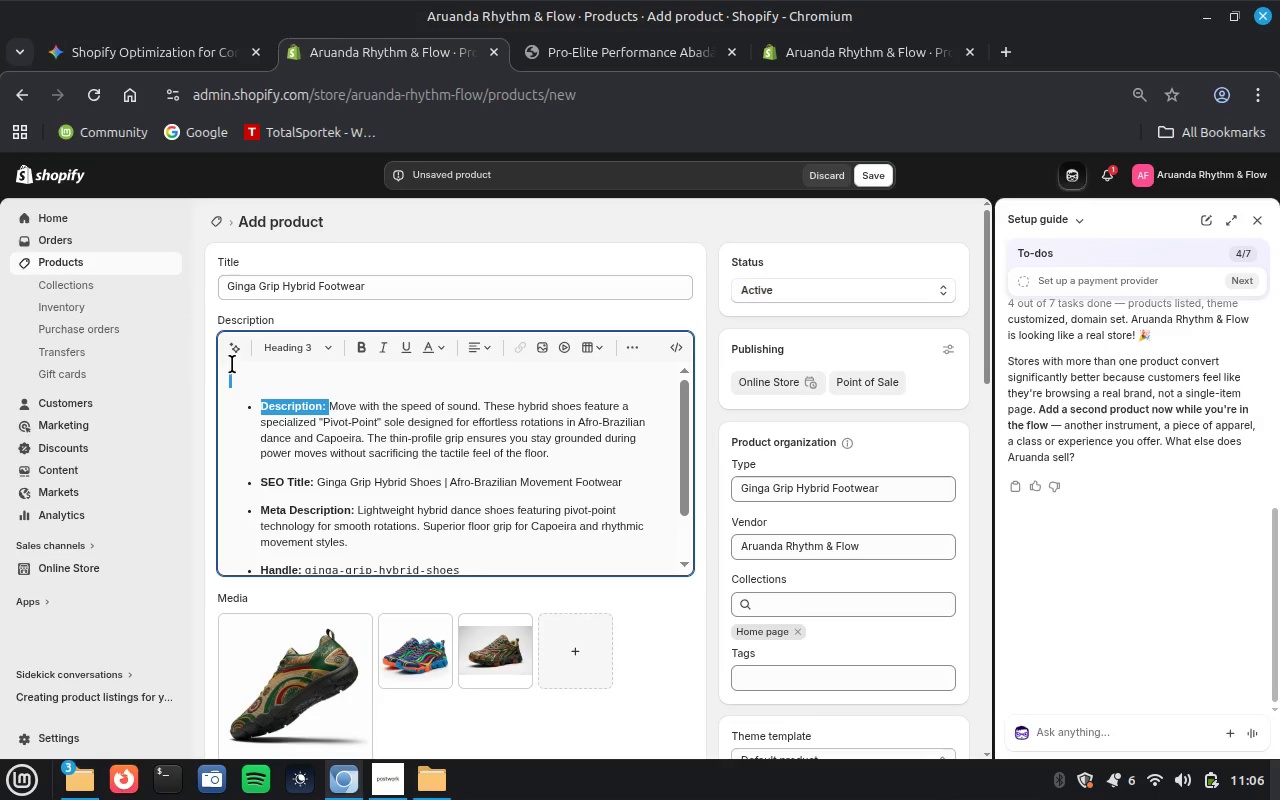 
left_click_drag(start_coordinate=[317, 453], to_coordinate=[499, 506])
 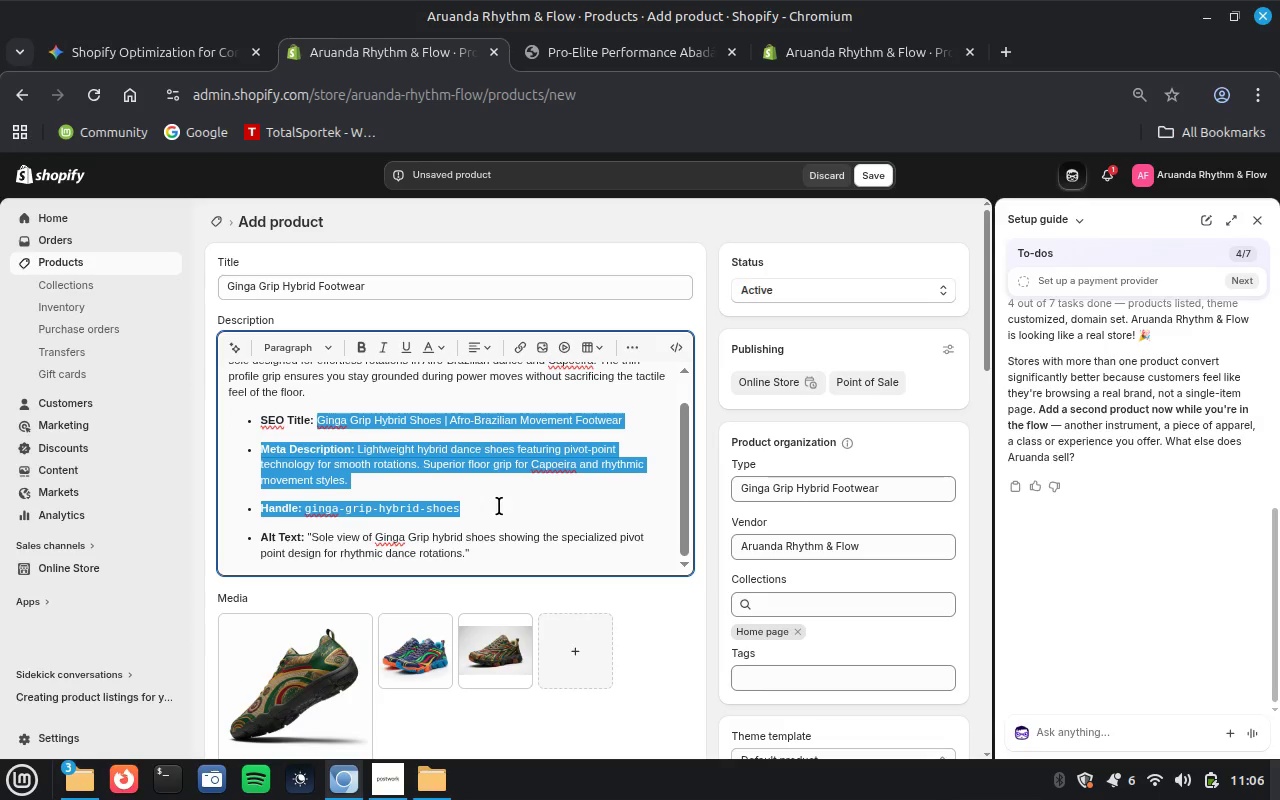 
key(Control+X)
 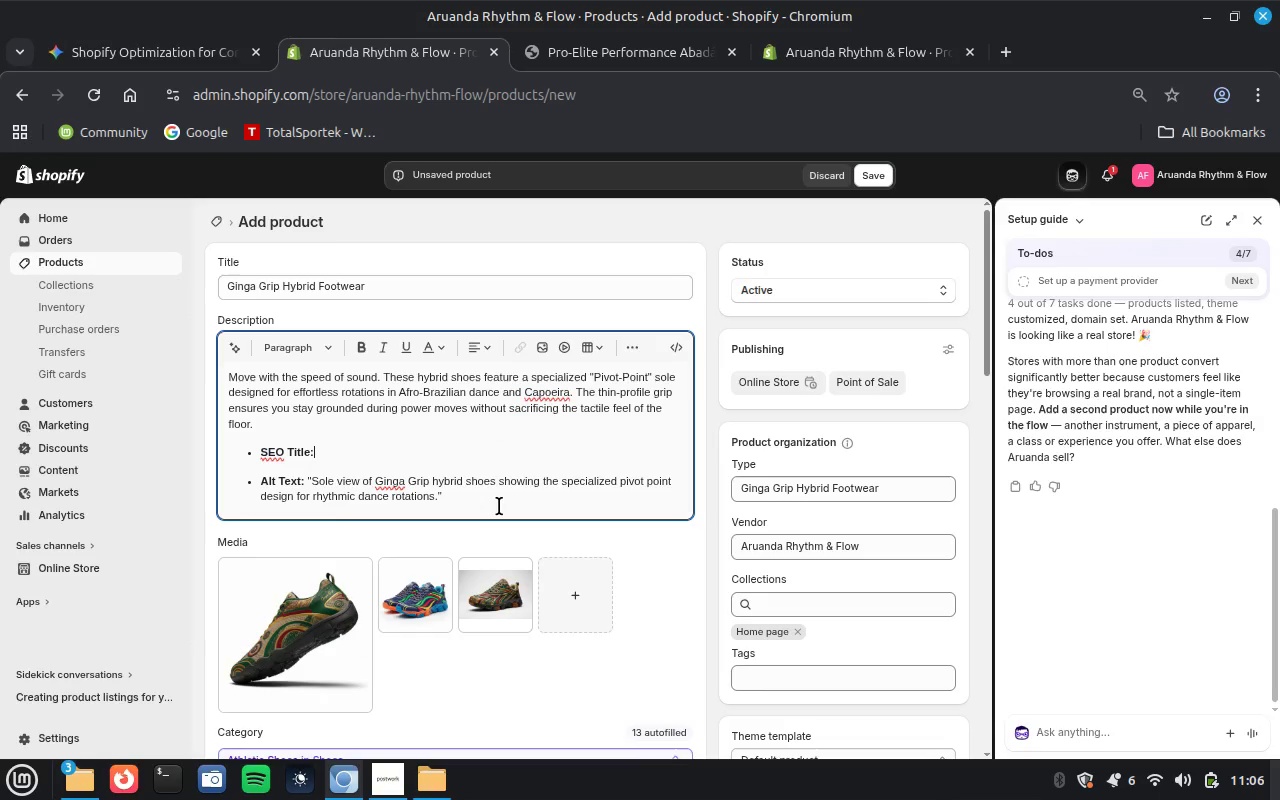 
scroll: coordinate [499, 506], scroll_direction: down, amount: 14.0
 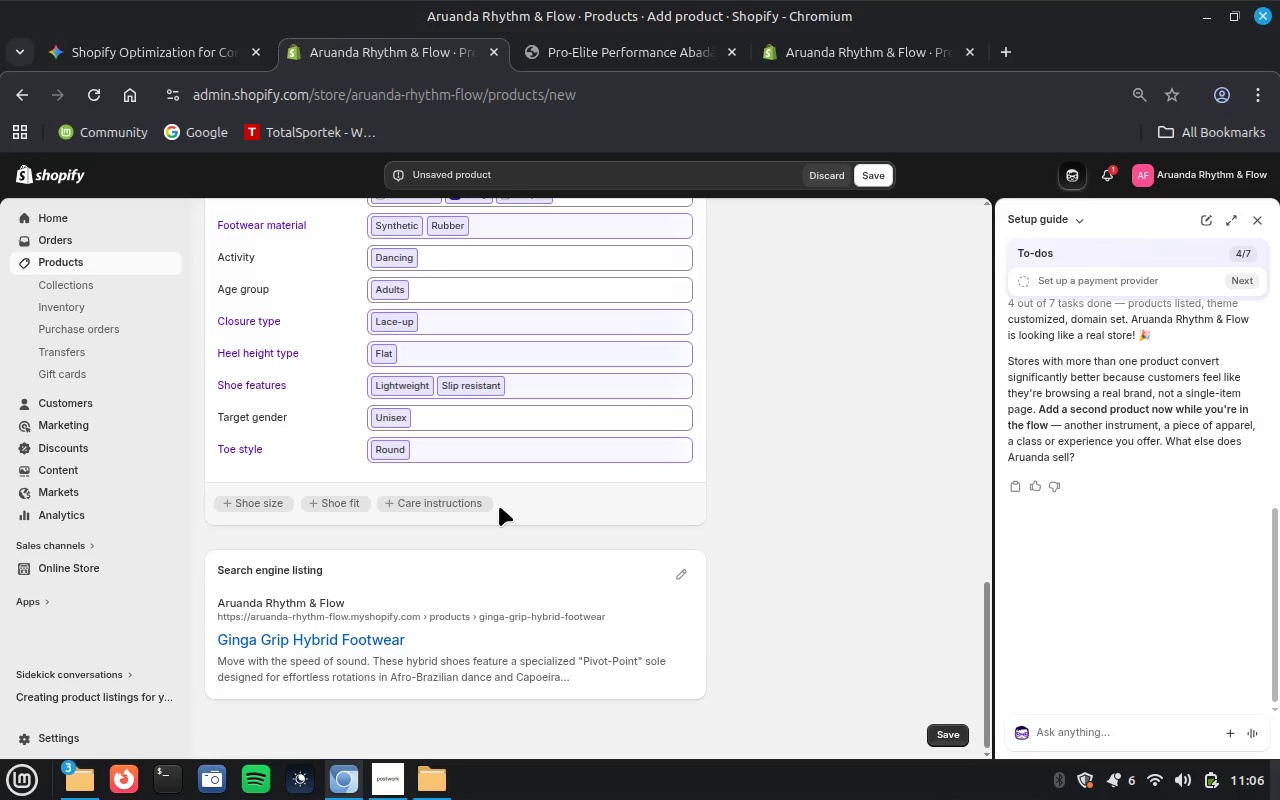 
scroll: coordinate [499, 506], scroll_direction: up, amount: 3.0
 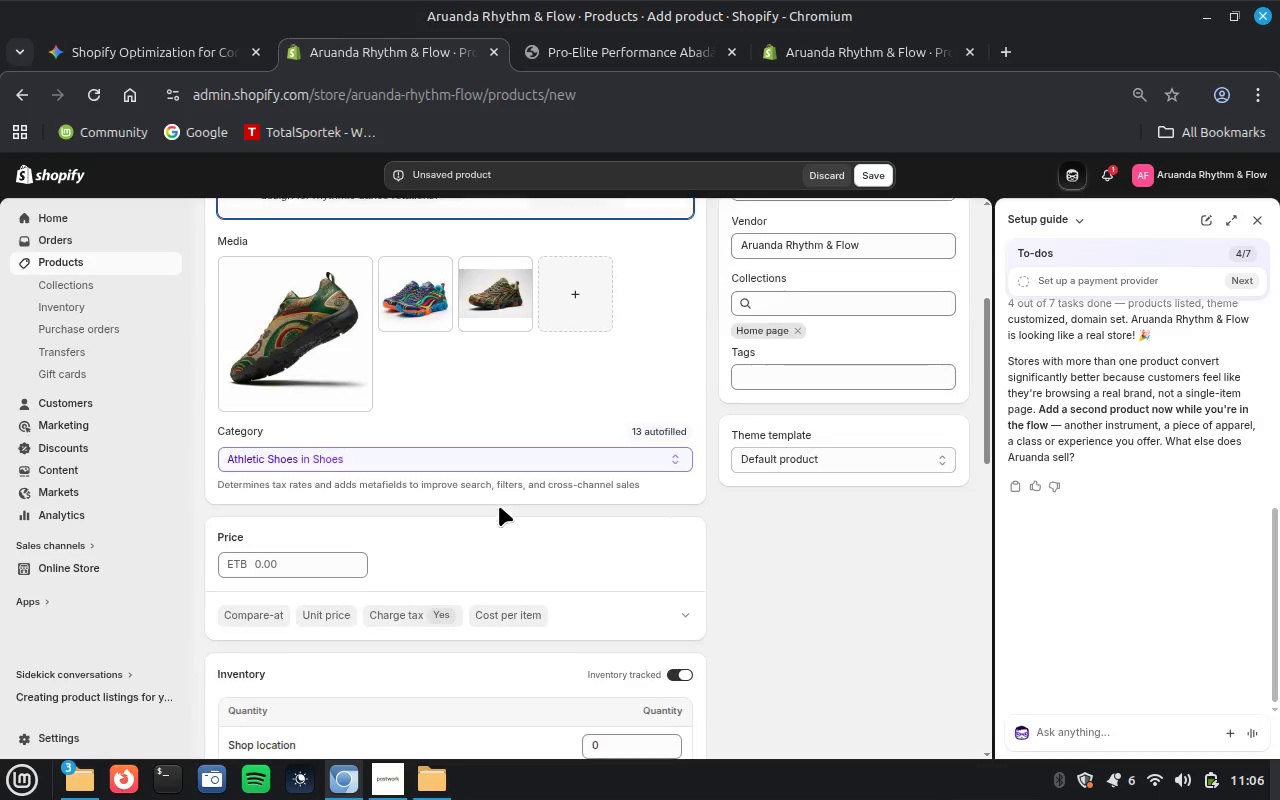 
scroll: coordinate [499, 506], scroll_direction: down, amount: 16.0
 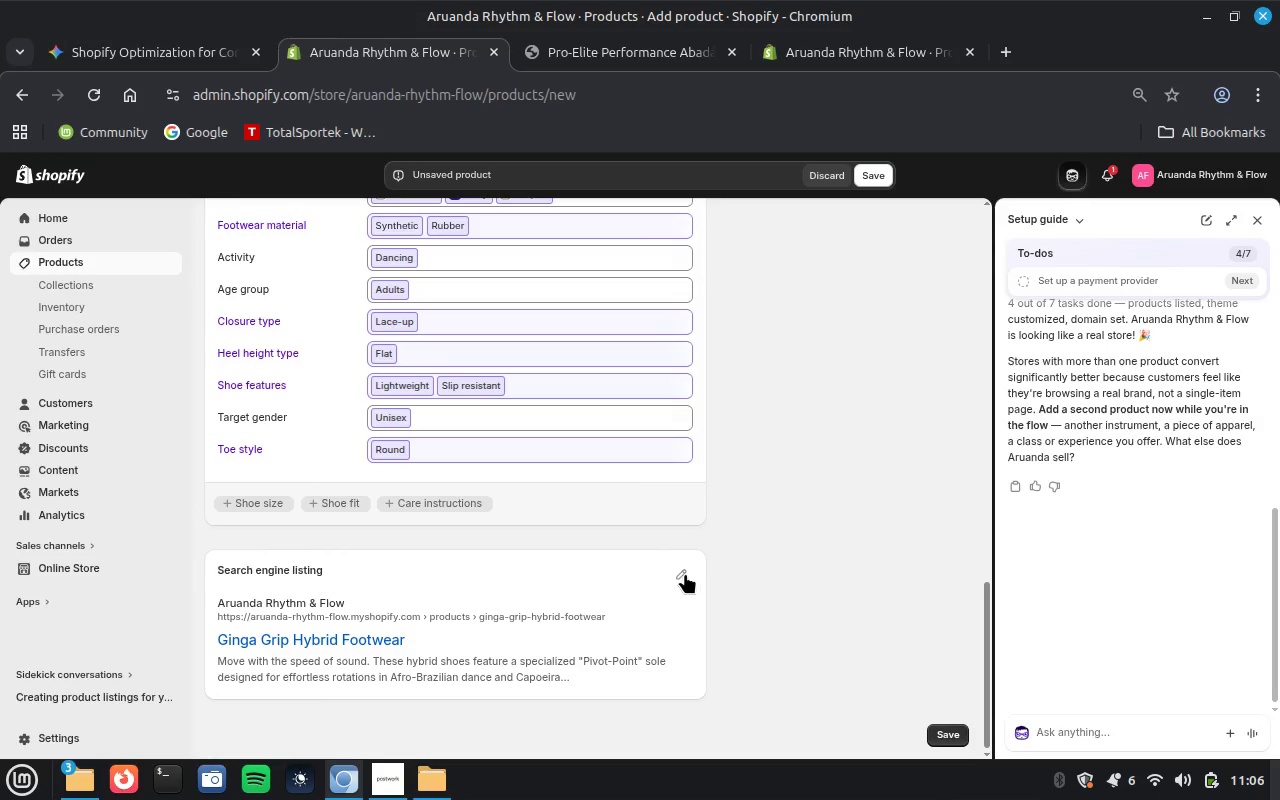 
left_click([685, 573])
 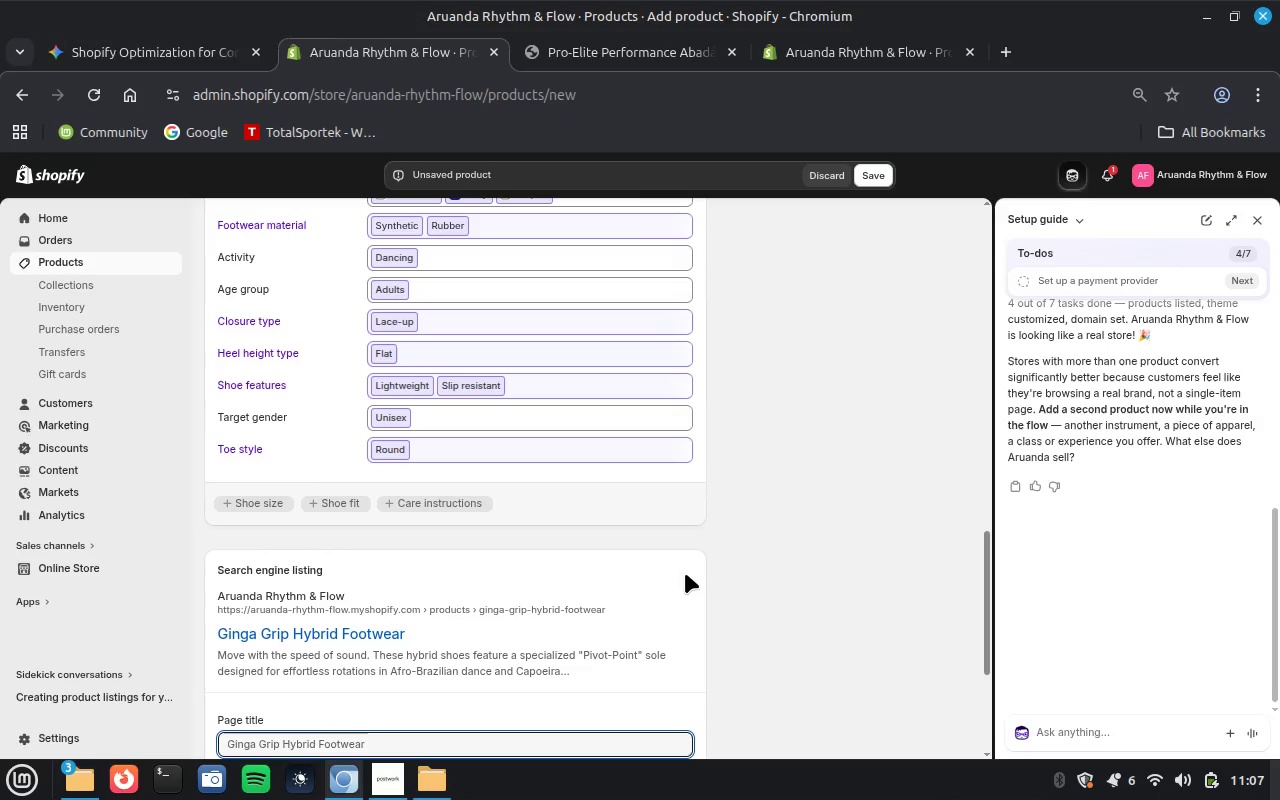 
scroll: coordinate [684, 573], scroll_direction: down, amount: 3.0
 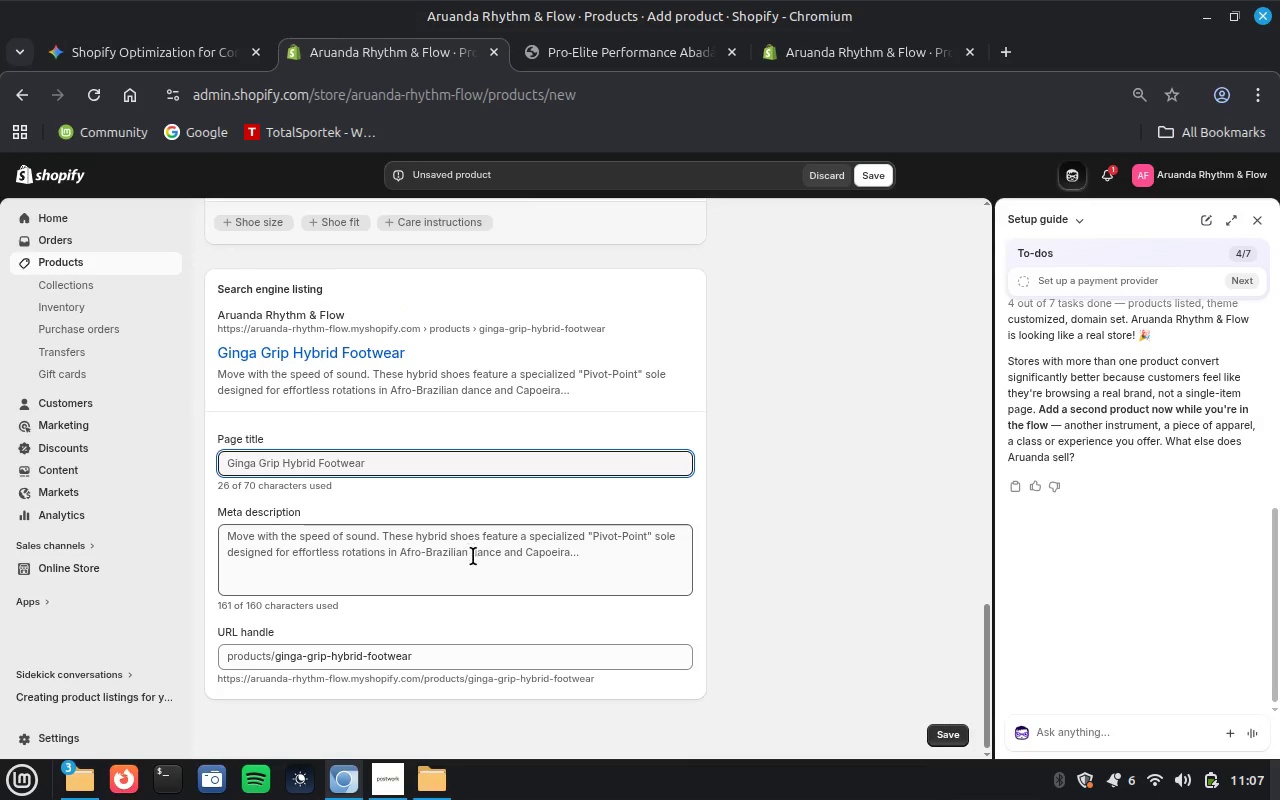 
left_click([476, 558])
 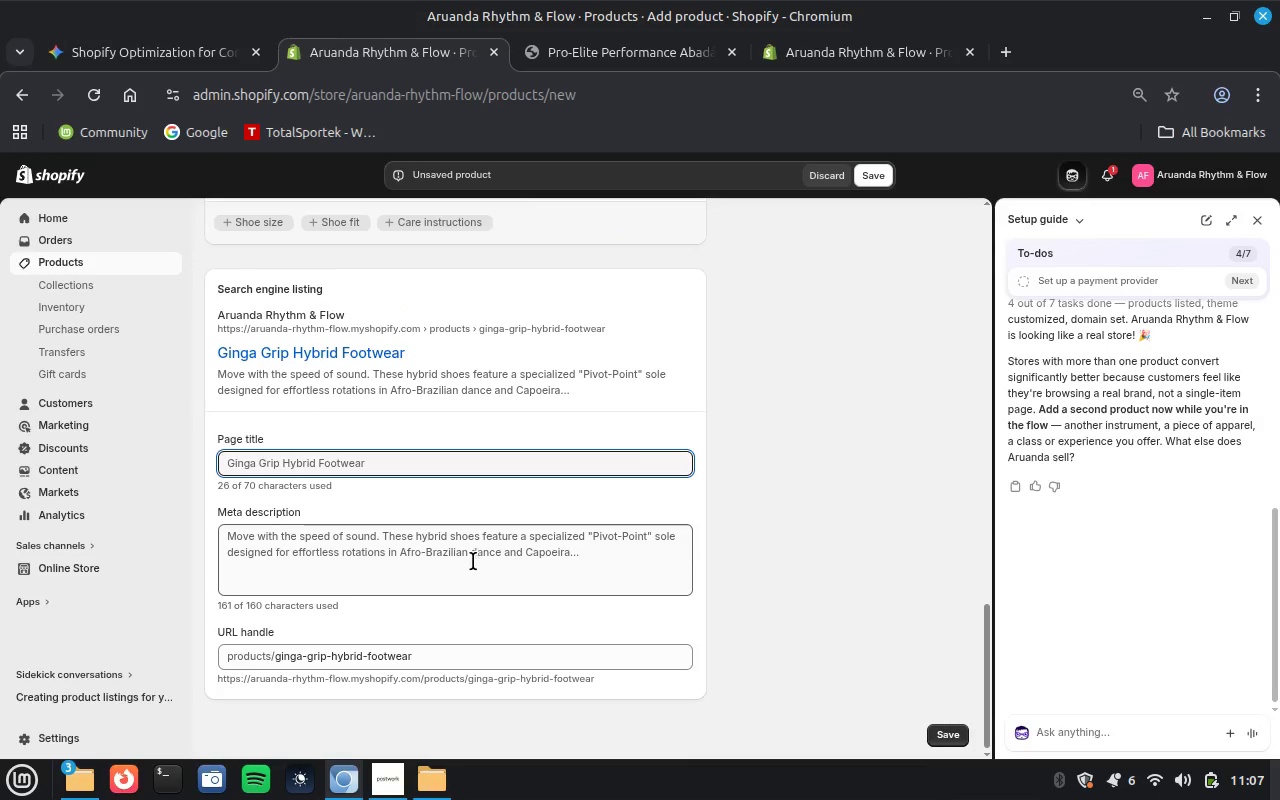 
key(Control+A)
 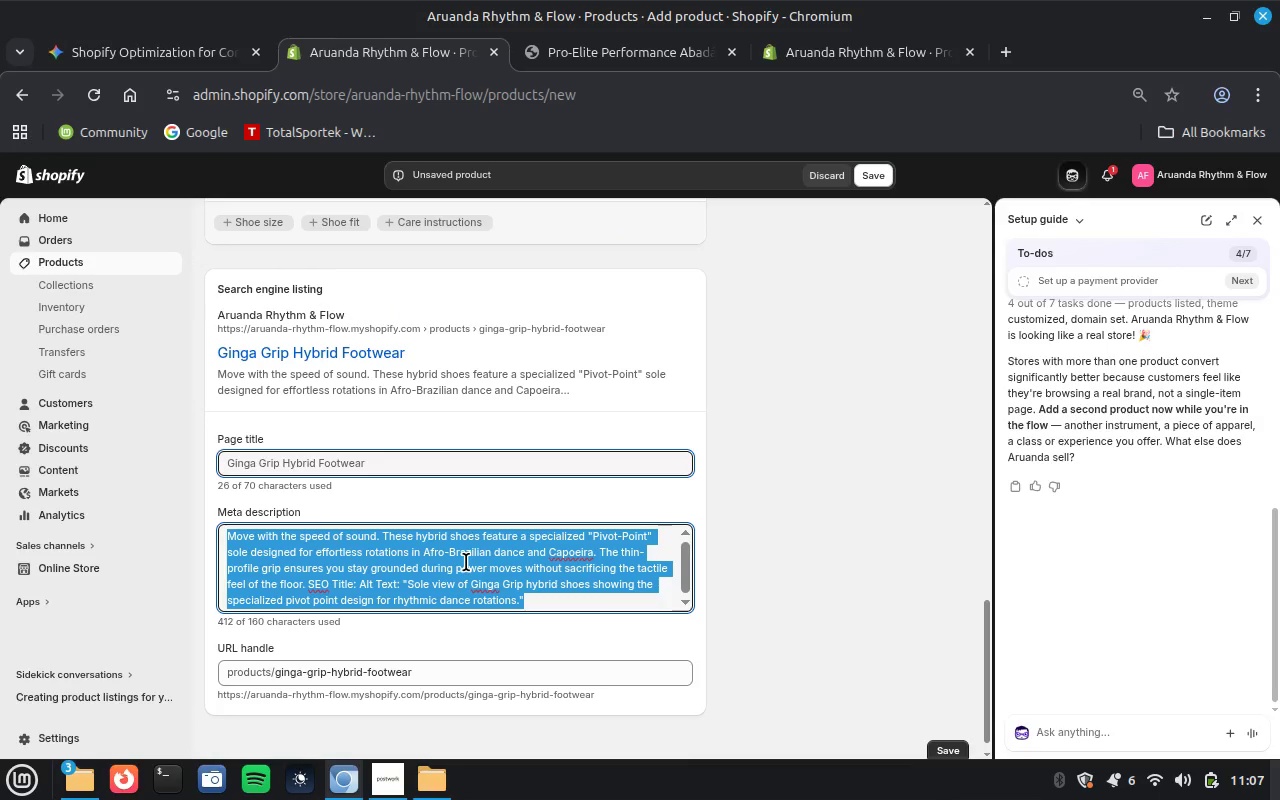 
key(Control+V)
 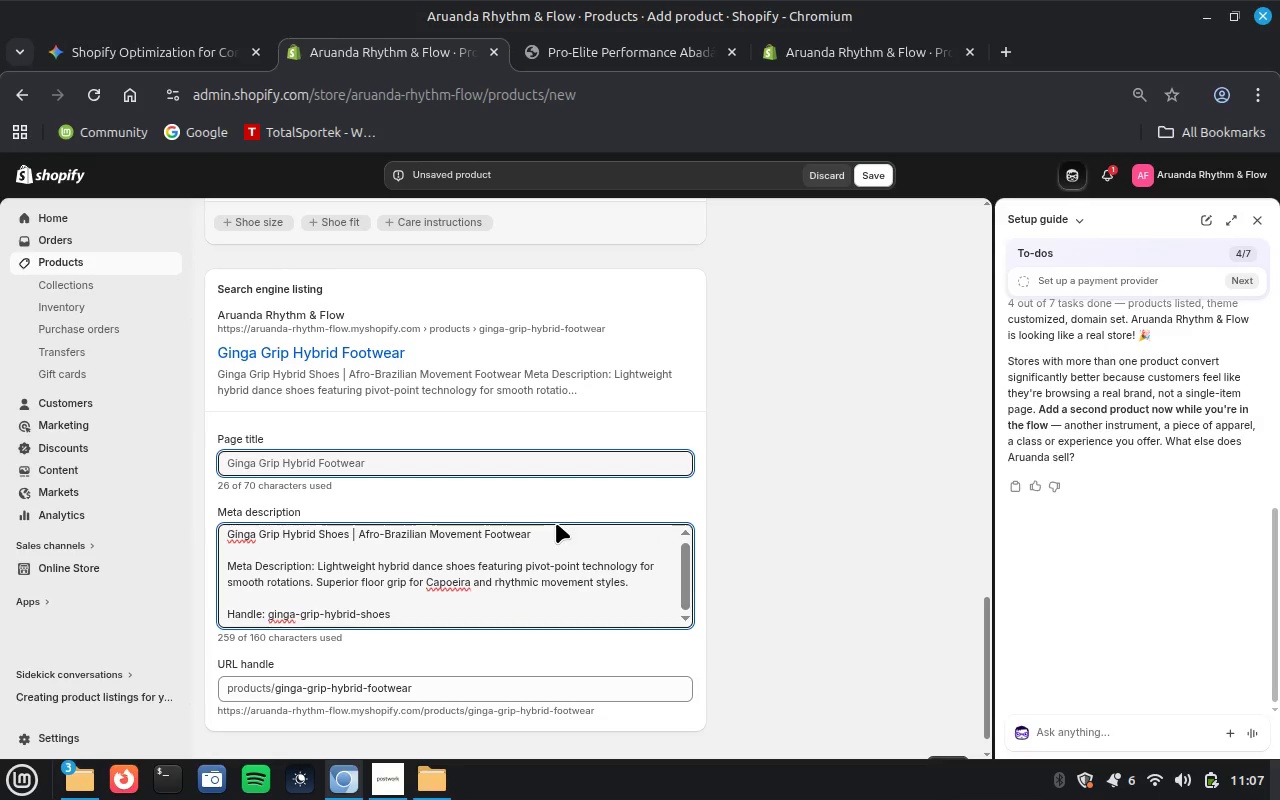 
left_click([548, 536])
 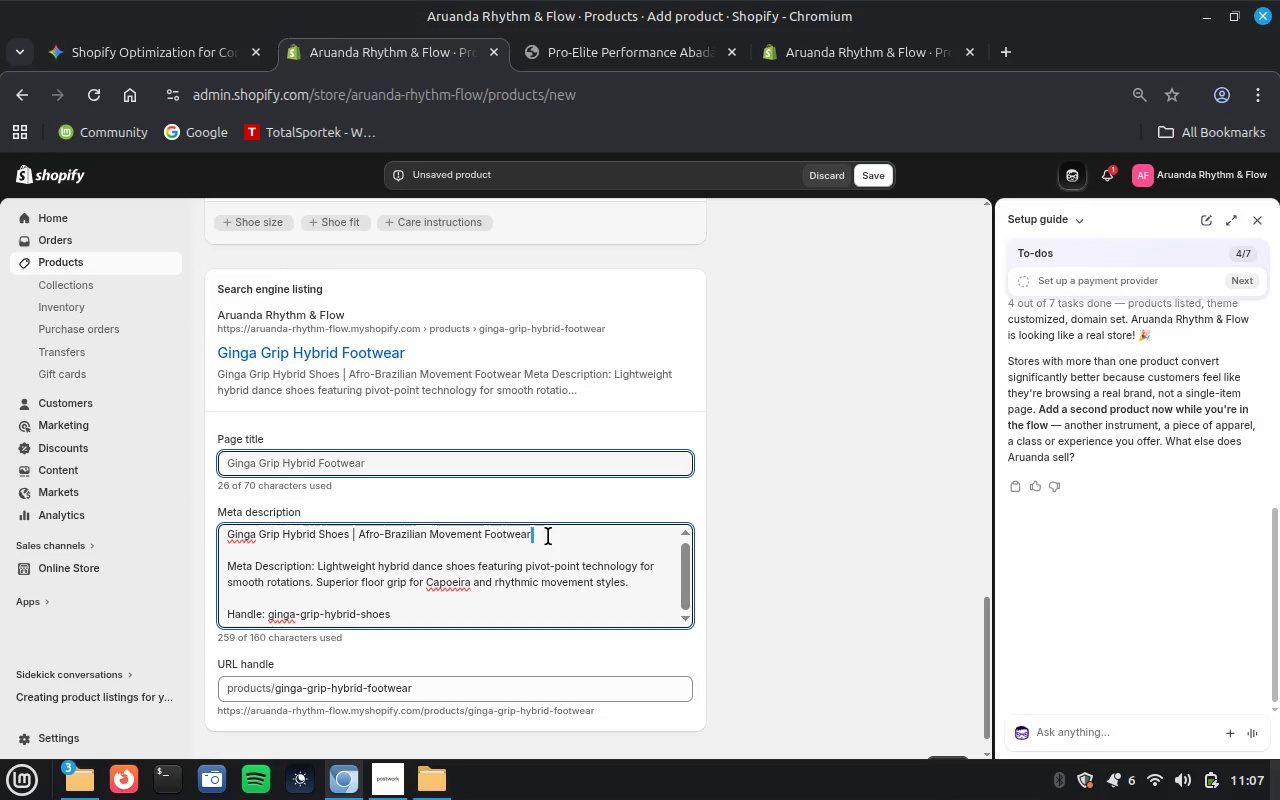 
double_click([548, 536])
 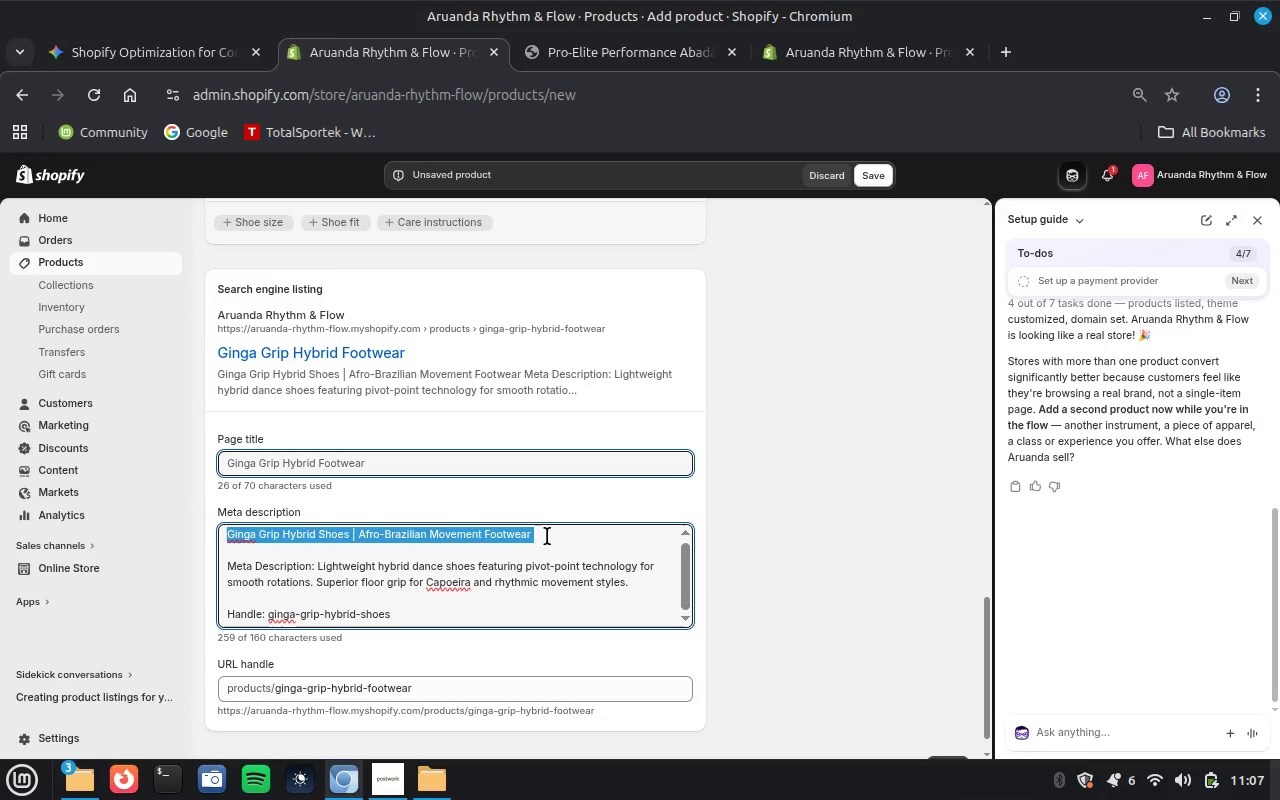 
key(Control+X)
 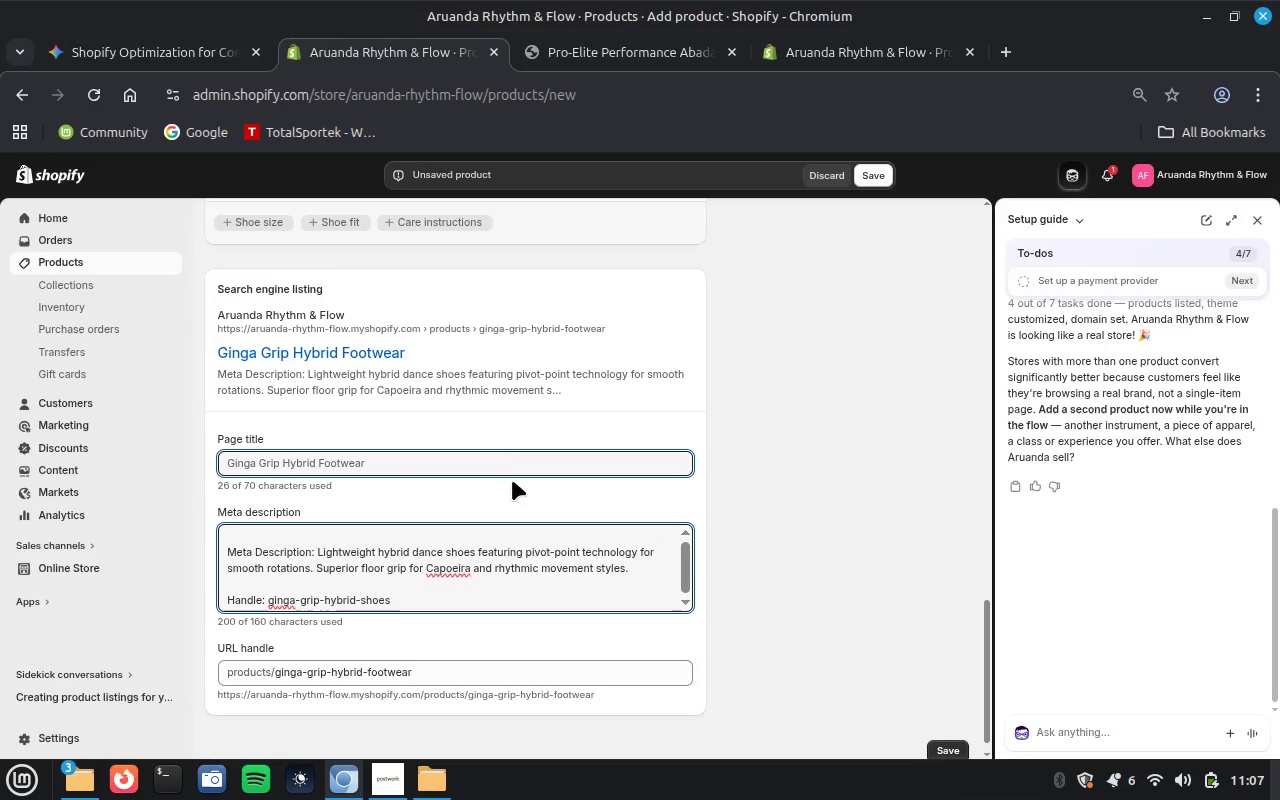 
left_click([506, 471])
 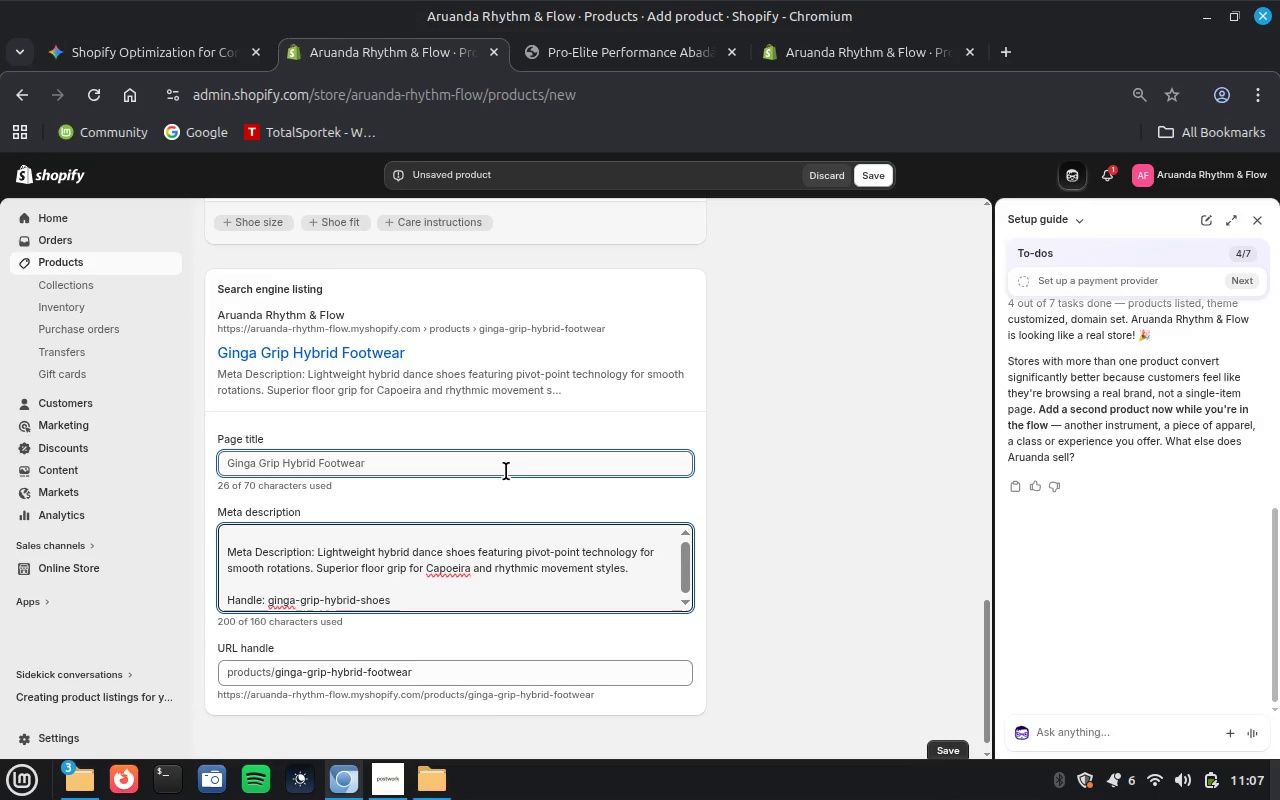 
key(Control+CapsLock)
 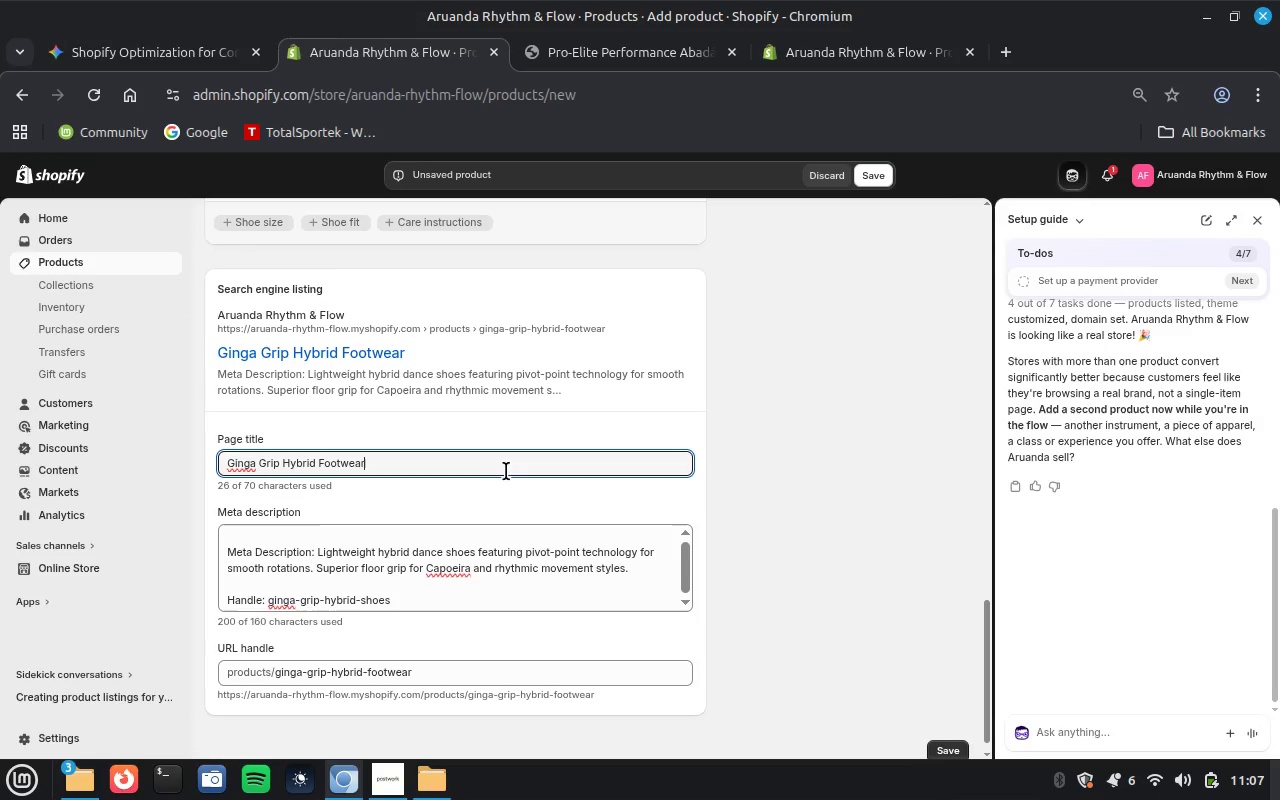 
key(Control+A)
 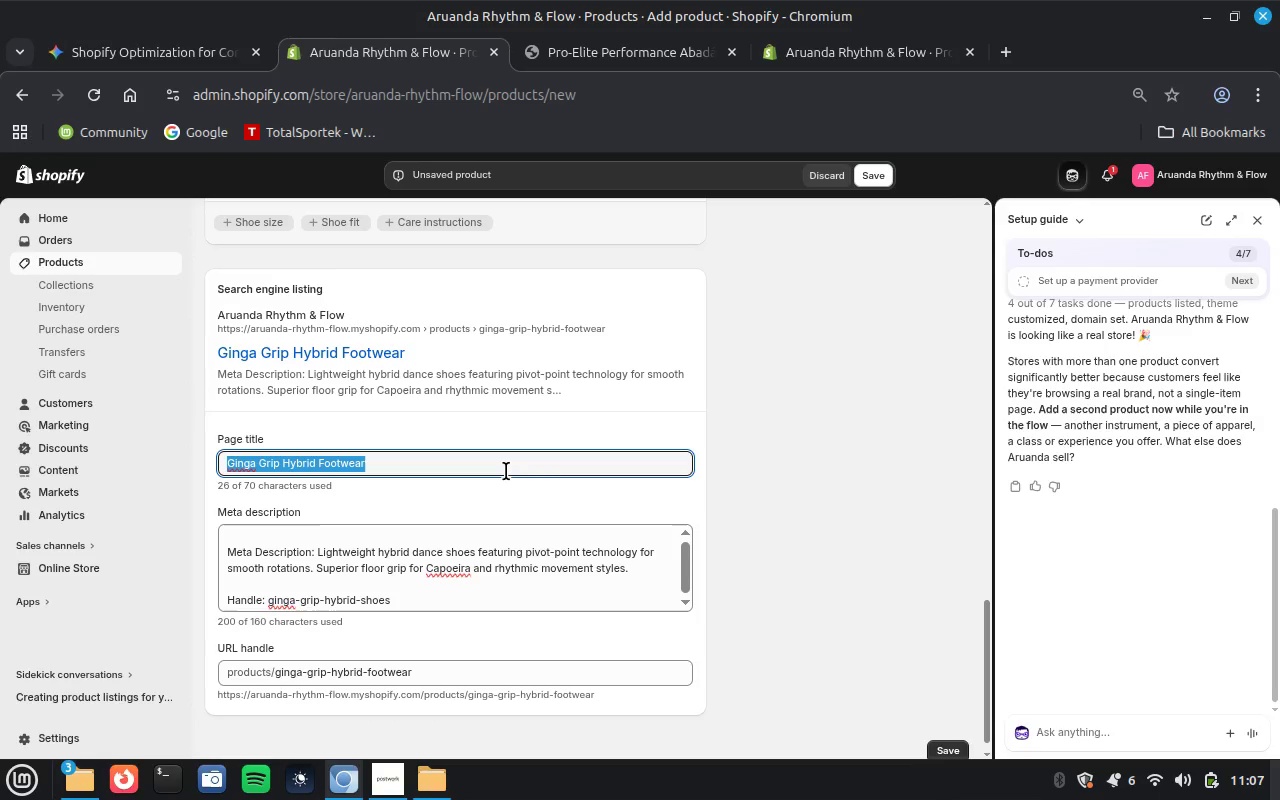 
key(Control+CapsLock)
 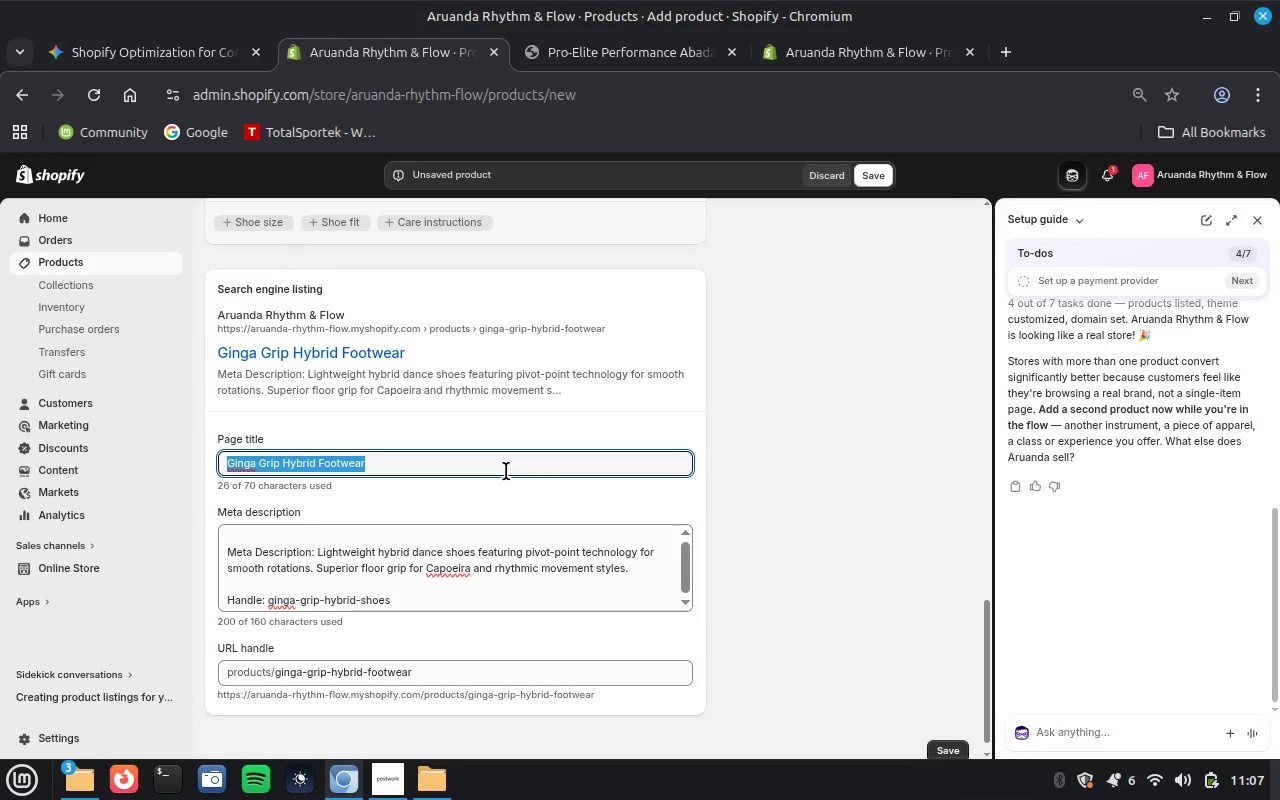 
key(Control+V)
 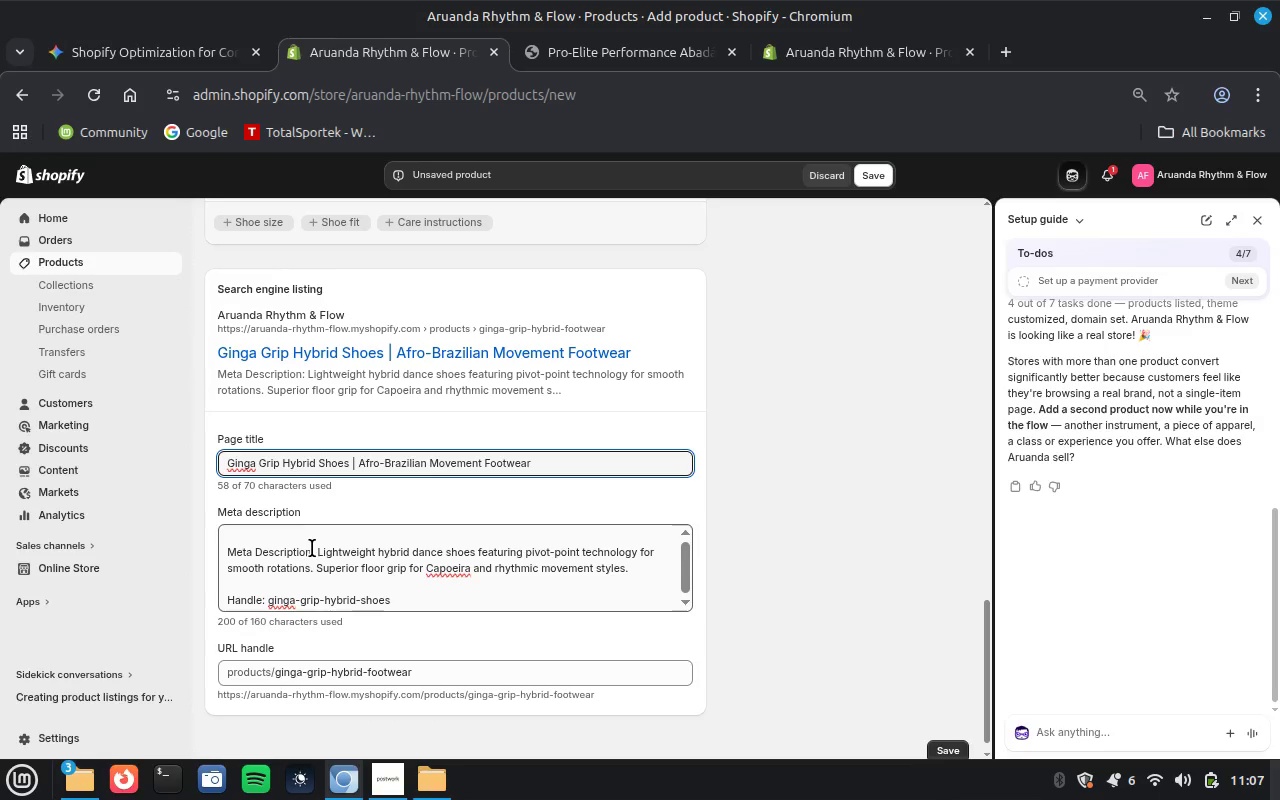 
wait(5.36)
 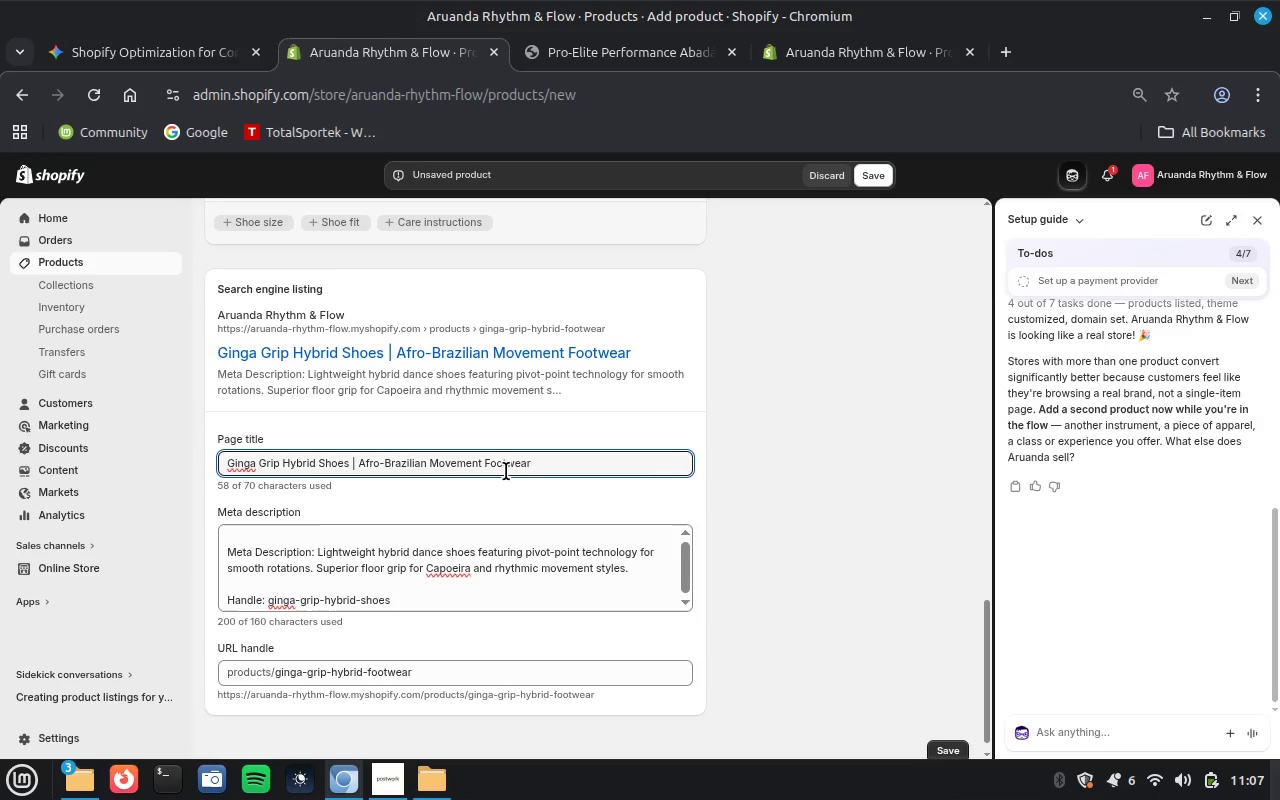 
left_click_drag(start_coordinate=[318, 558], to_coordinate=[247, 511])
 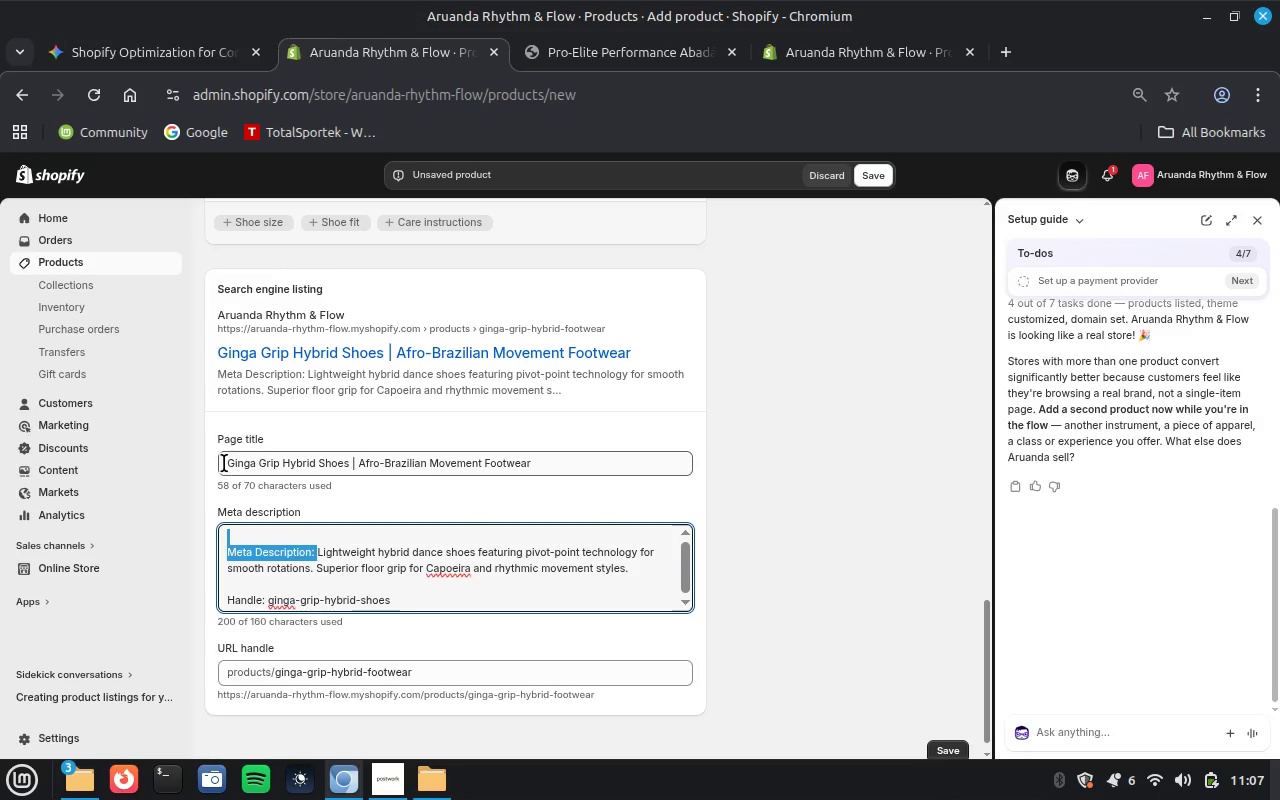 
key(Backspace)
 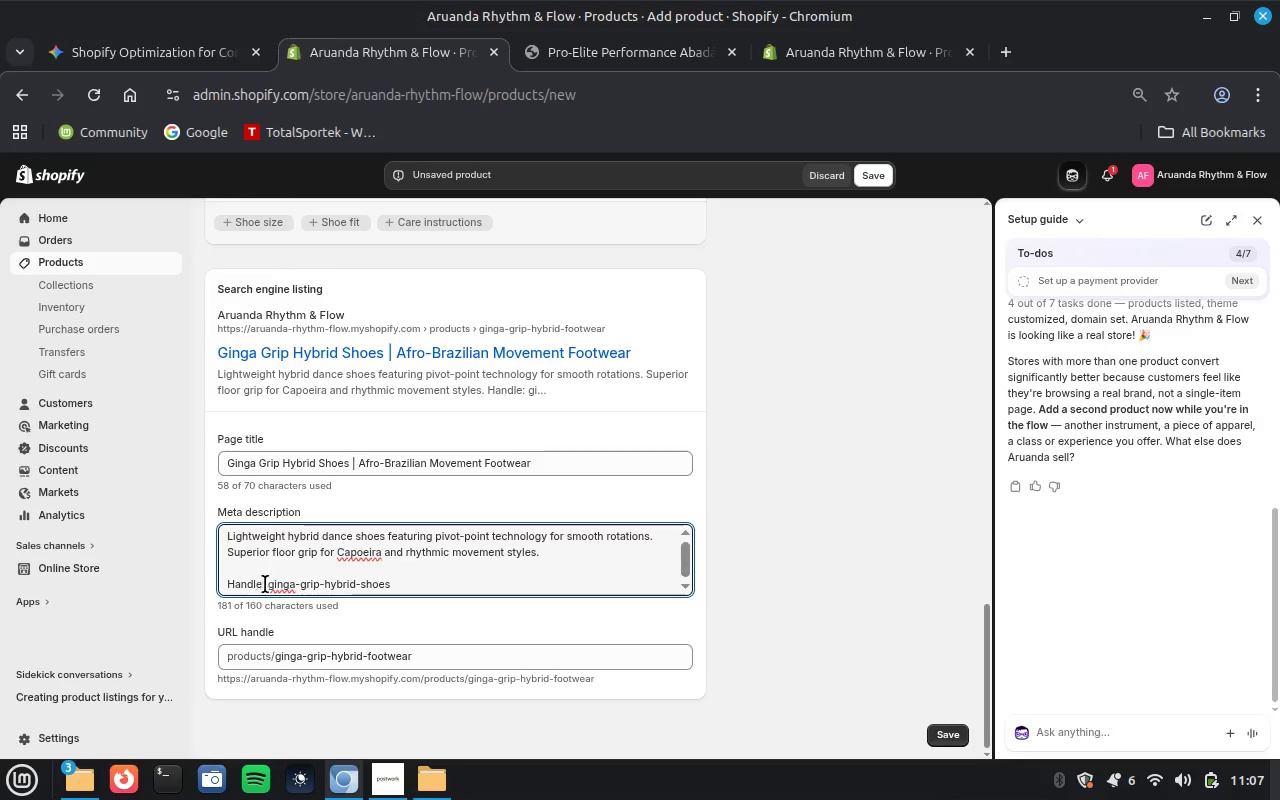 
left_click_drag(start_coordinate=[268, 587], to_coordinate=[443, 576])
 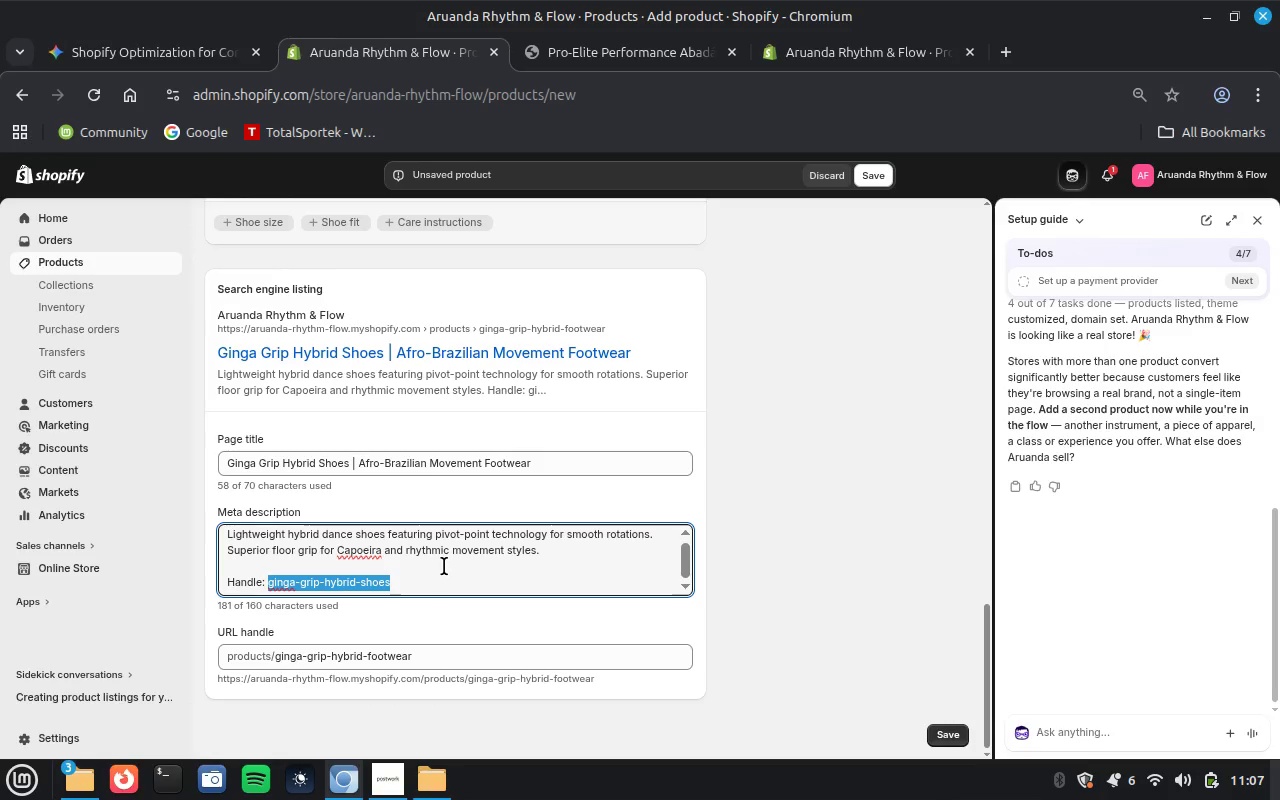 
key(Control+X)
 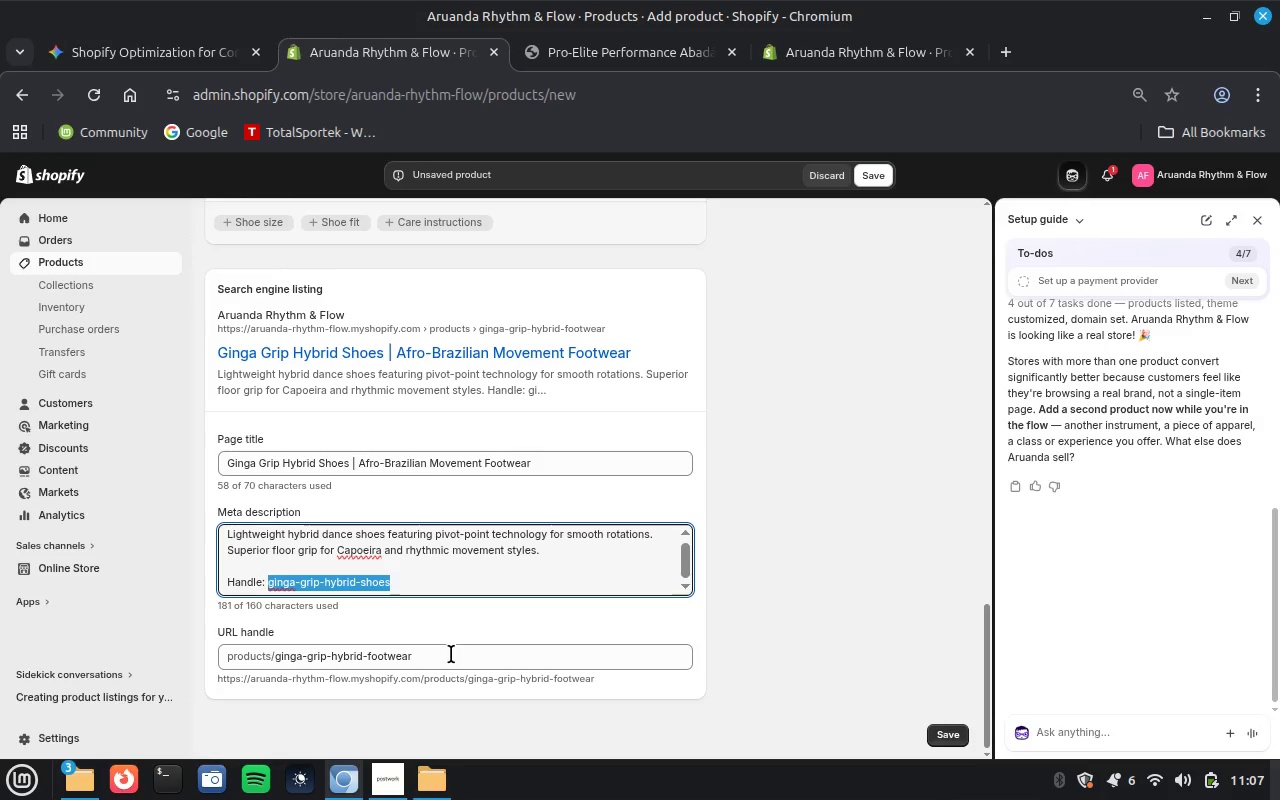 
left_click([450, 657])
 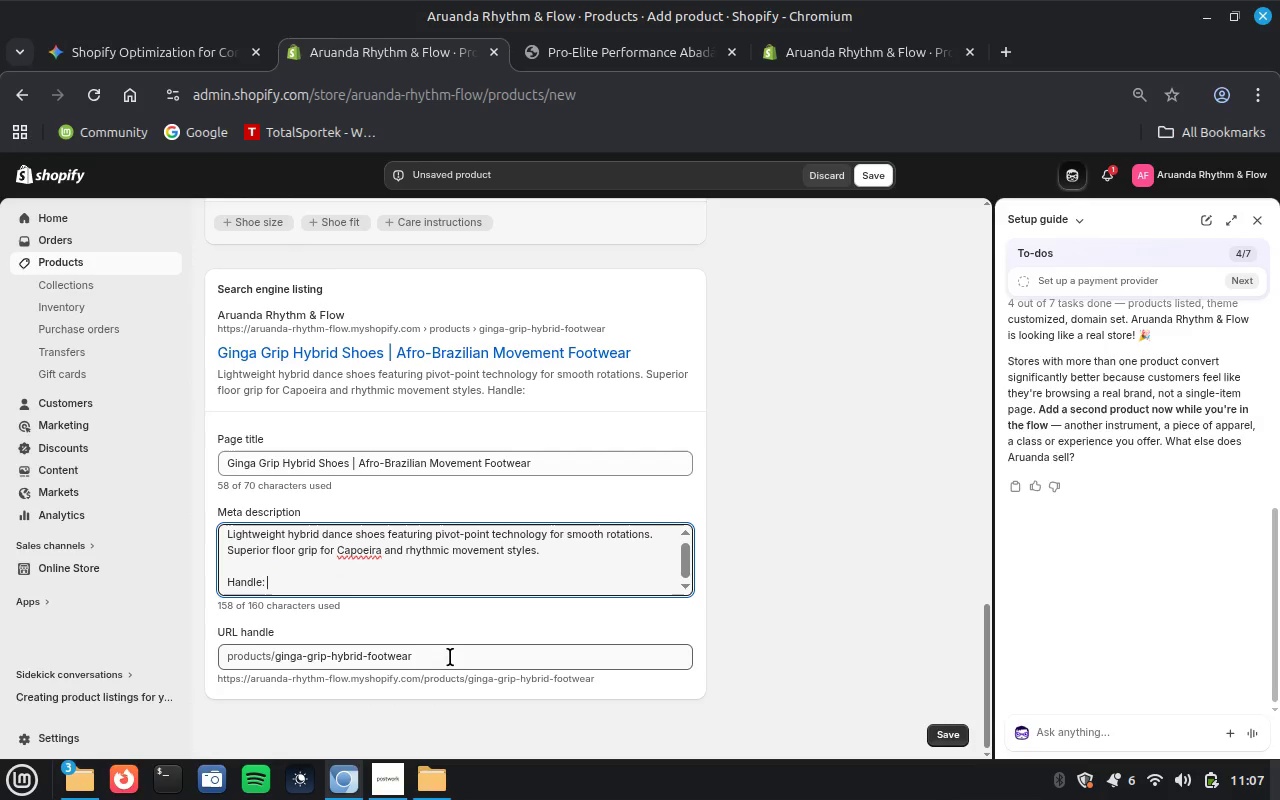 
key(Control+A)
 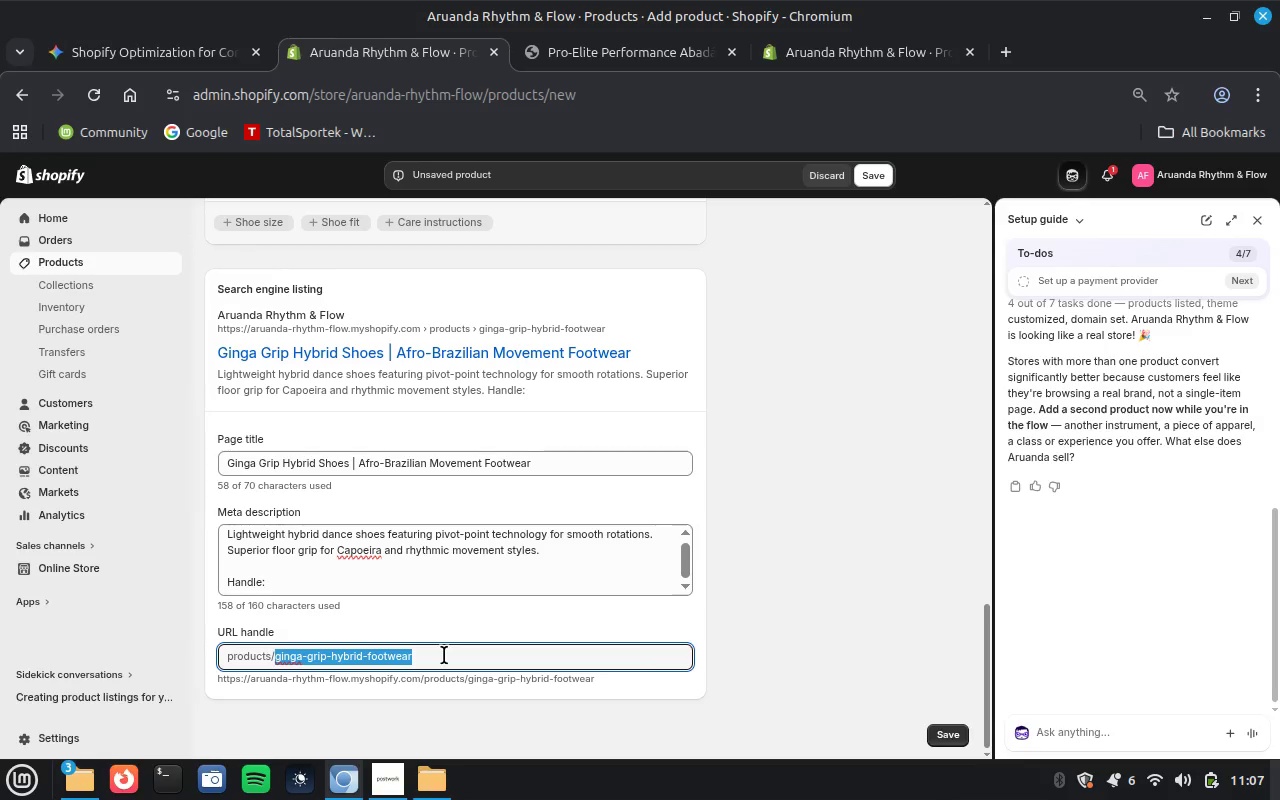 
key(Control+V)
 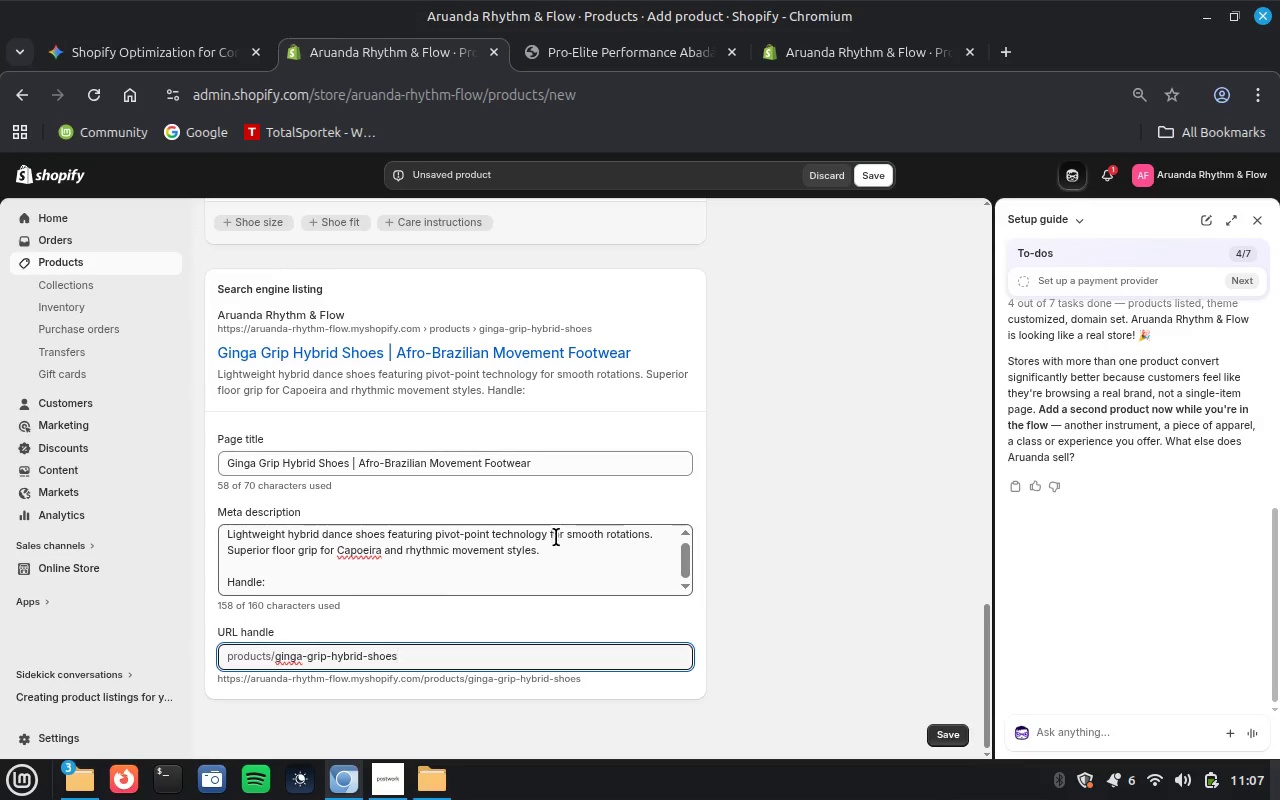 
left_click_drag(start_coordinate=[560, 545], to_coordinate=[582, 583])
 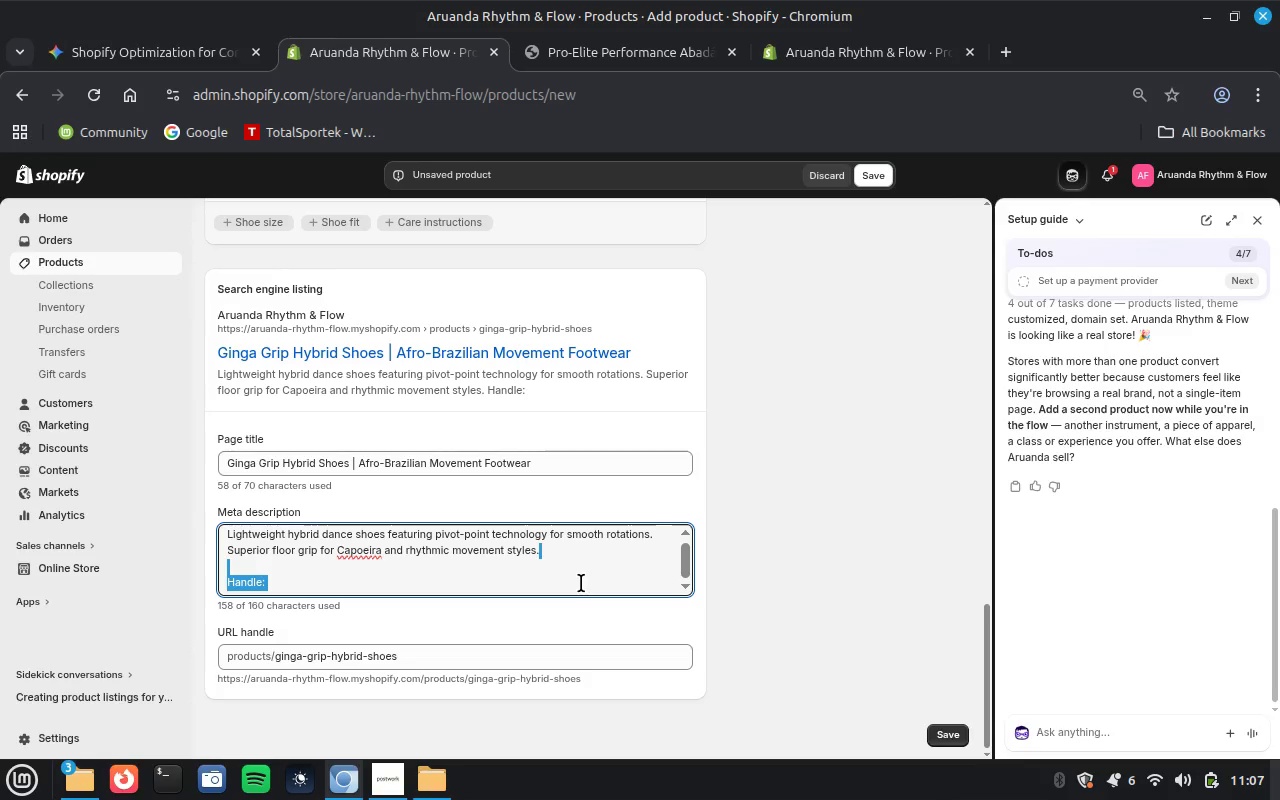 
key(Backspace)
 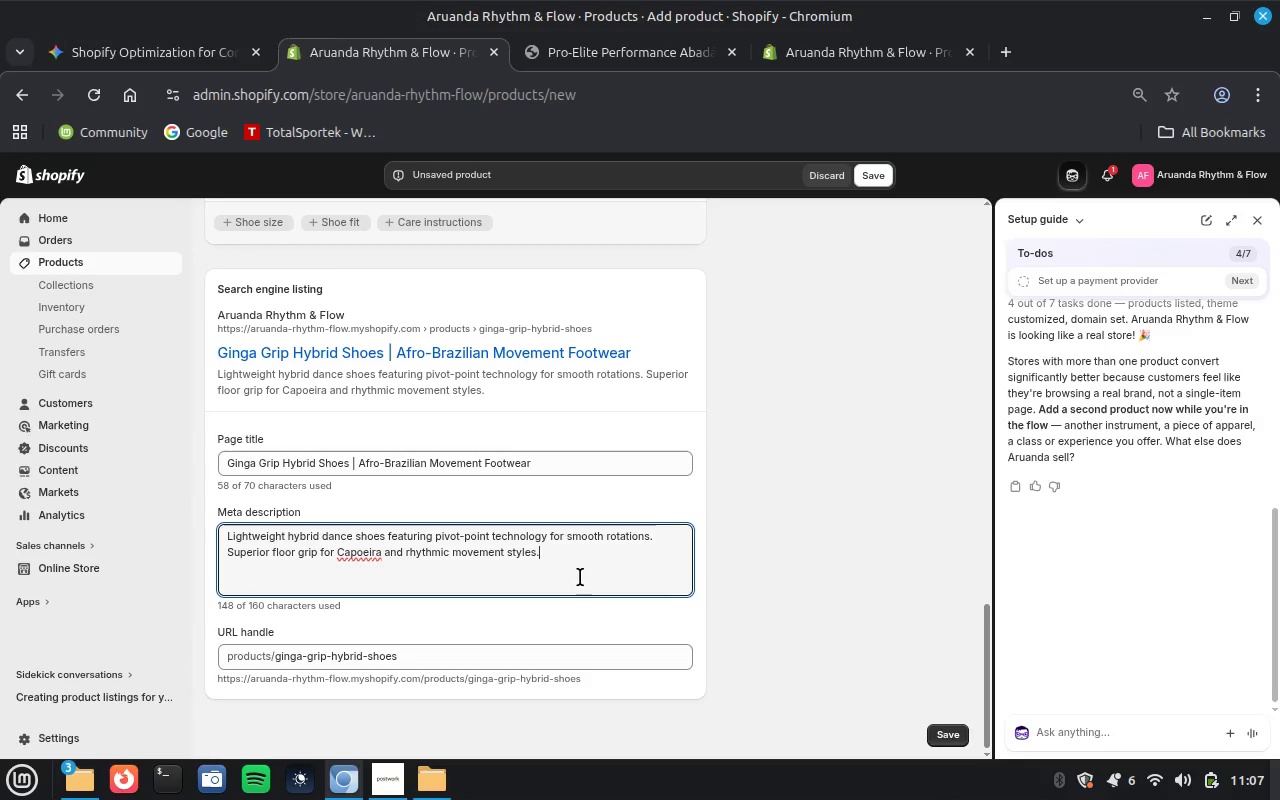 
scroll: coordinate [759, 562], scroll_direction: up, amount: 3.0
 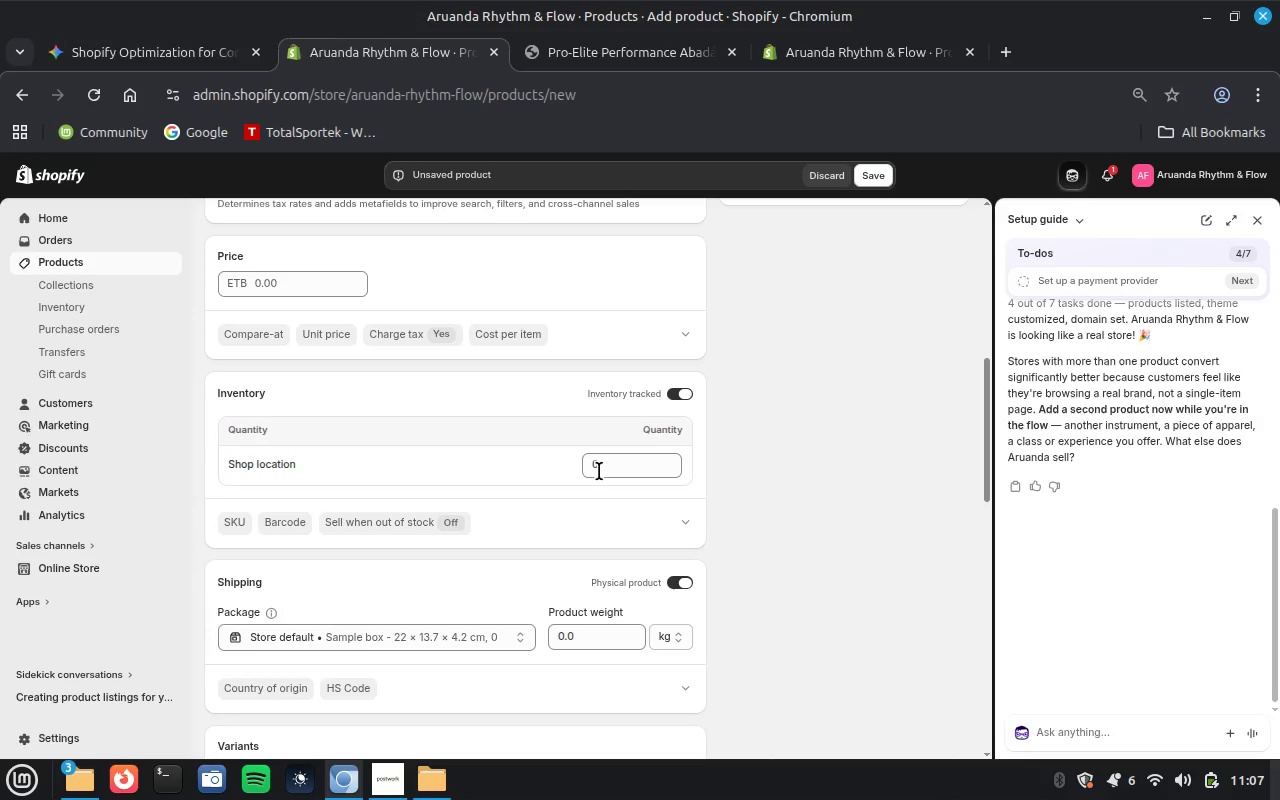 
left_click([593, 468])
 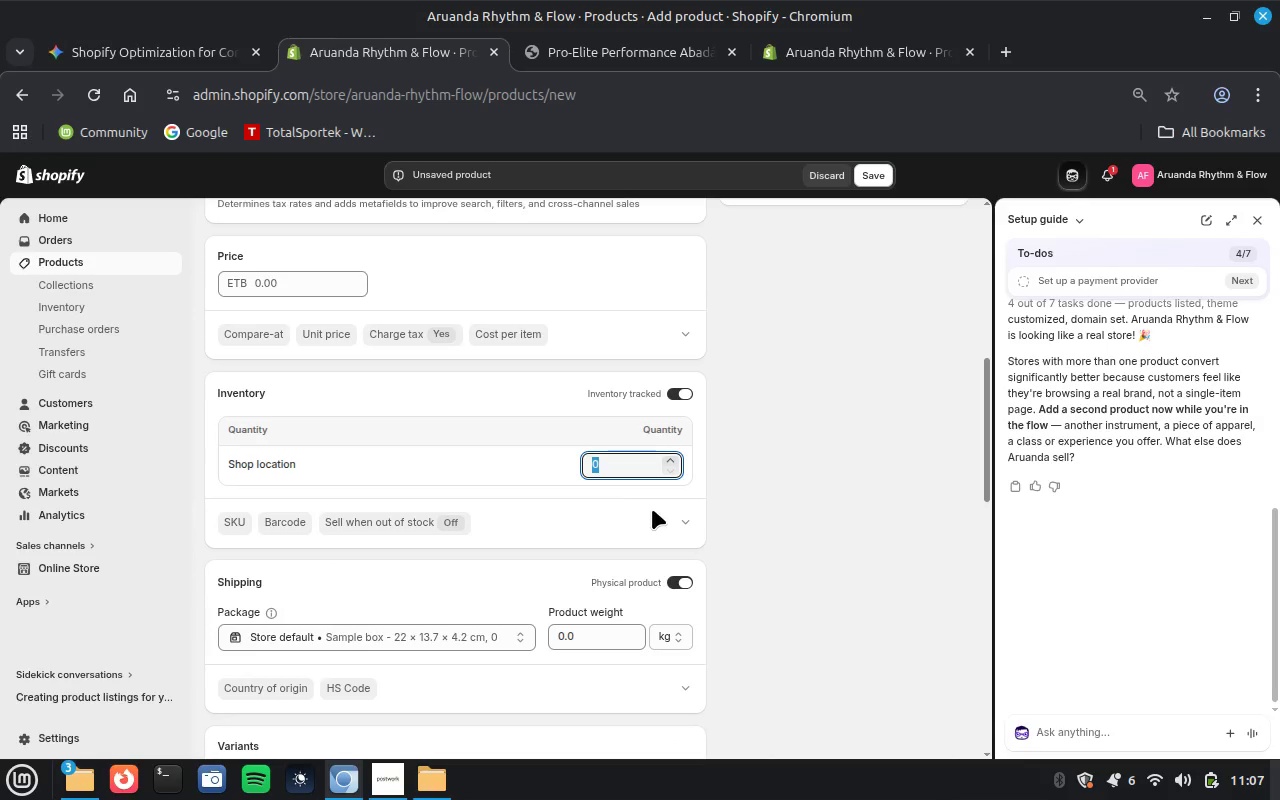 
type(10)
 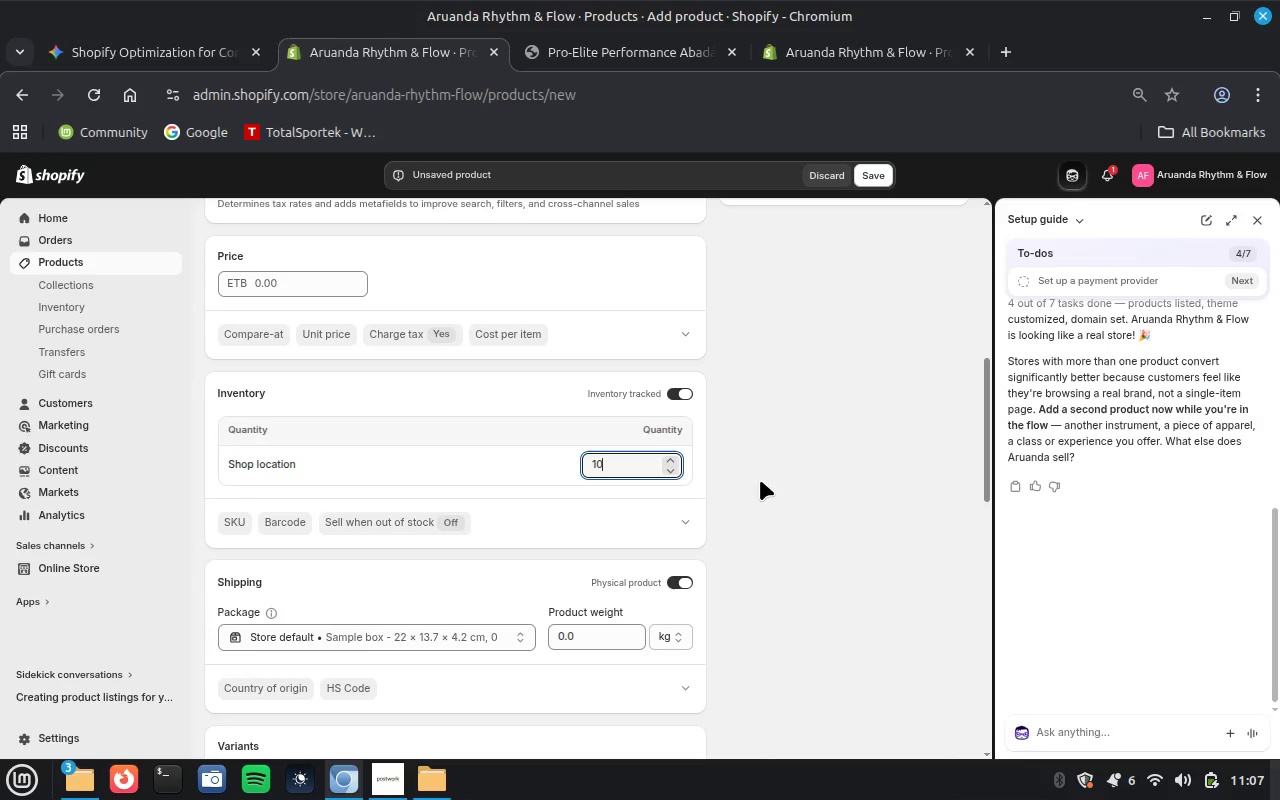 
scroll: coordinate [760, 480], scroll_direction: up, amount: 2.0
 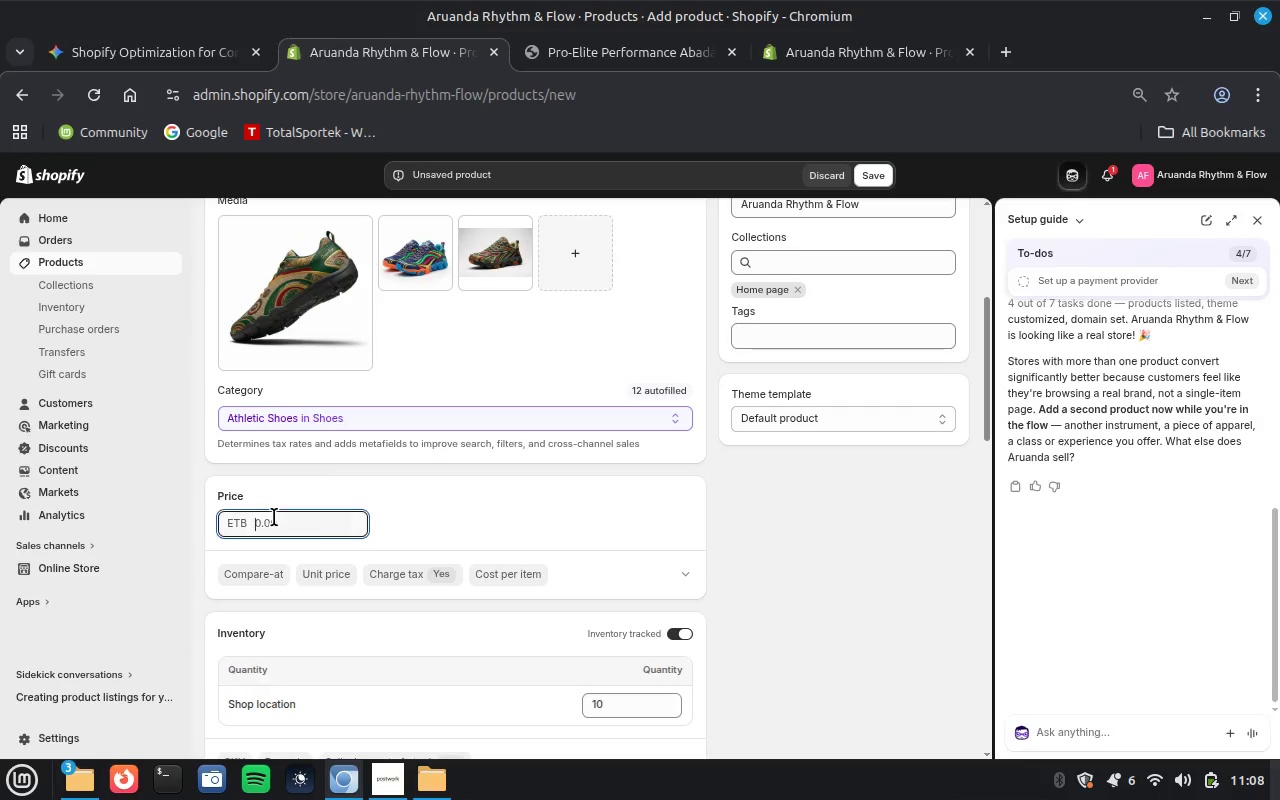 
type(299)
 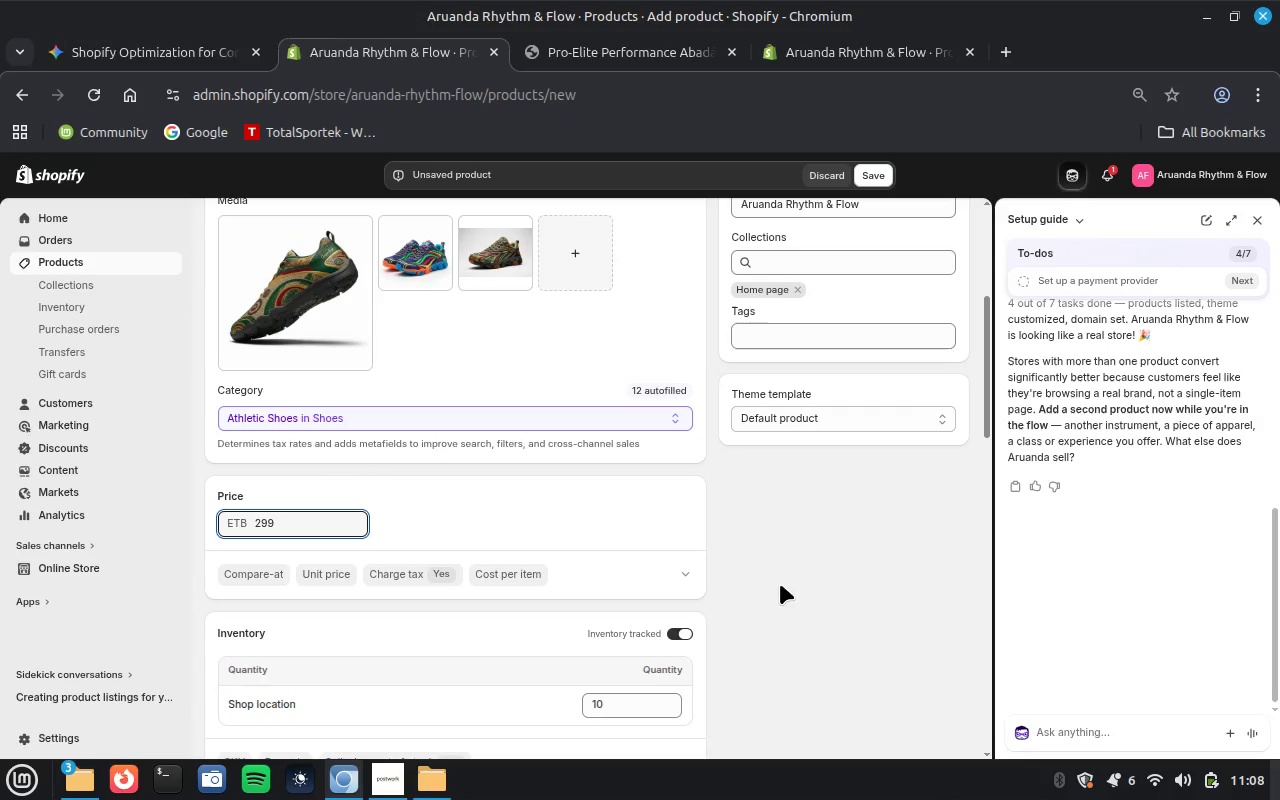 
left_click([780, 583])
 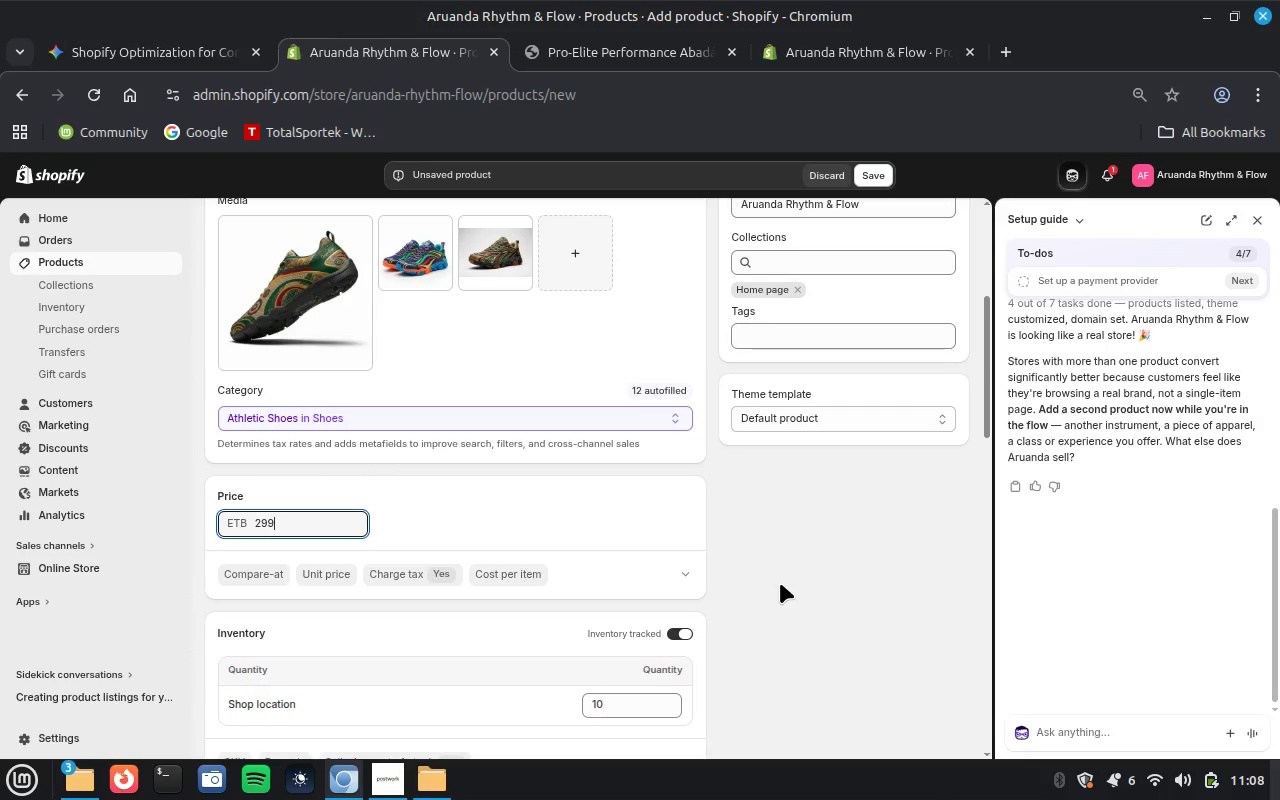 
scroll: coordinate [410, 381], scroll_direction: up, amount: 4.0
 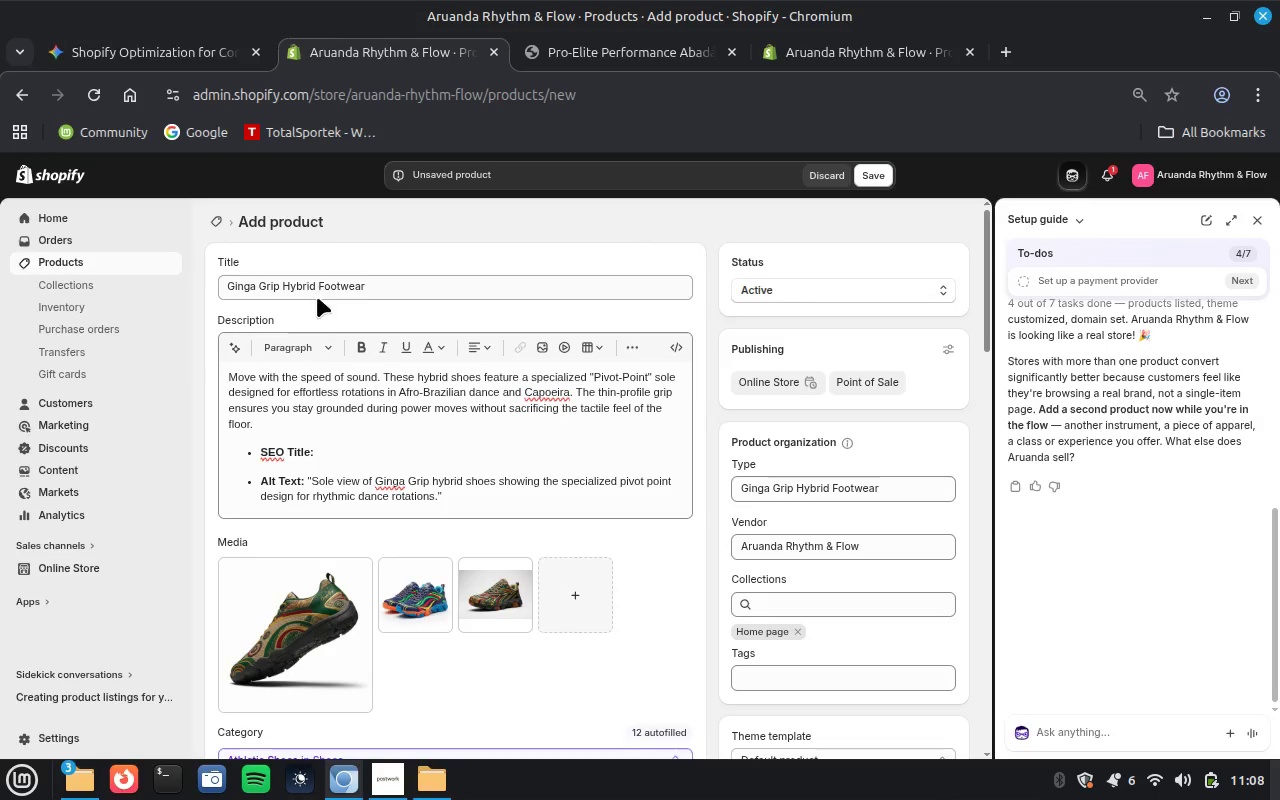 
left_click_drag(start_coordinate=[317, 287], to_coordinate=[364, 291])
 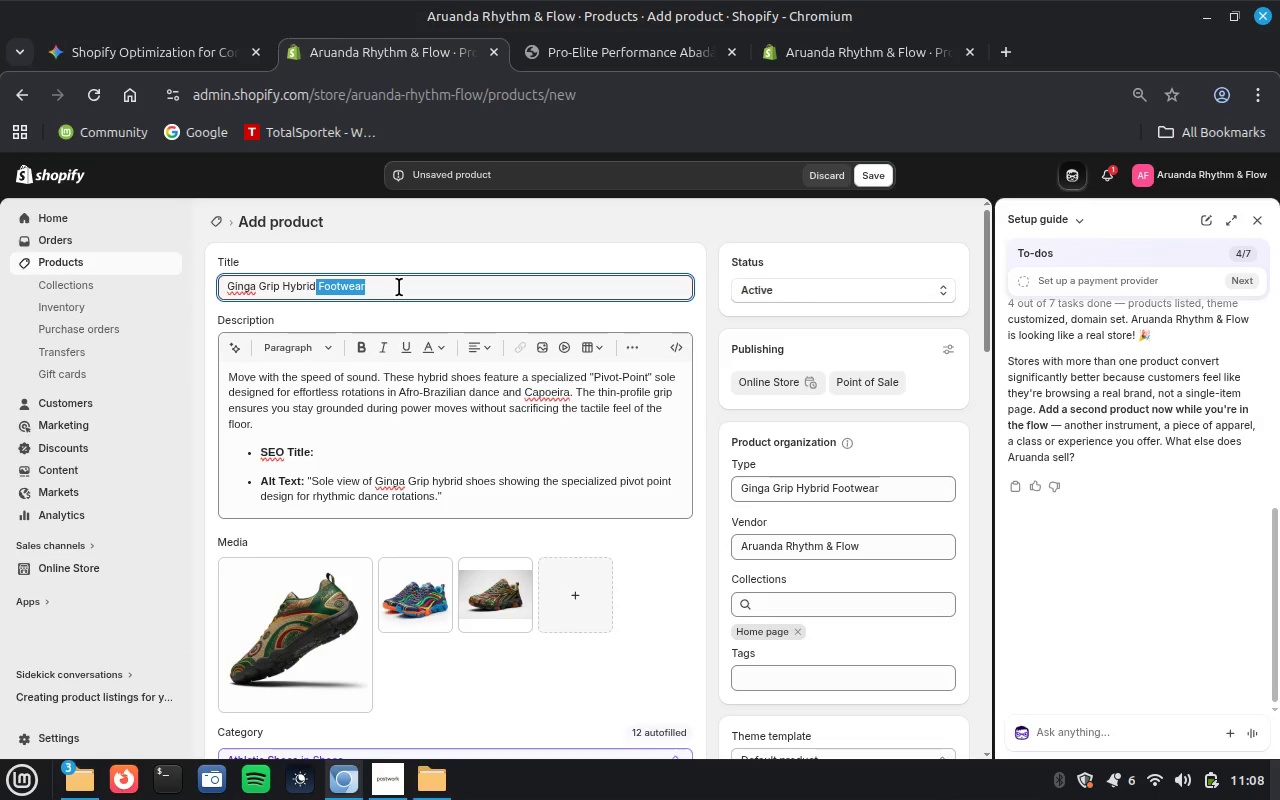 
left_click([399, 287])
 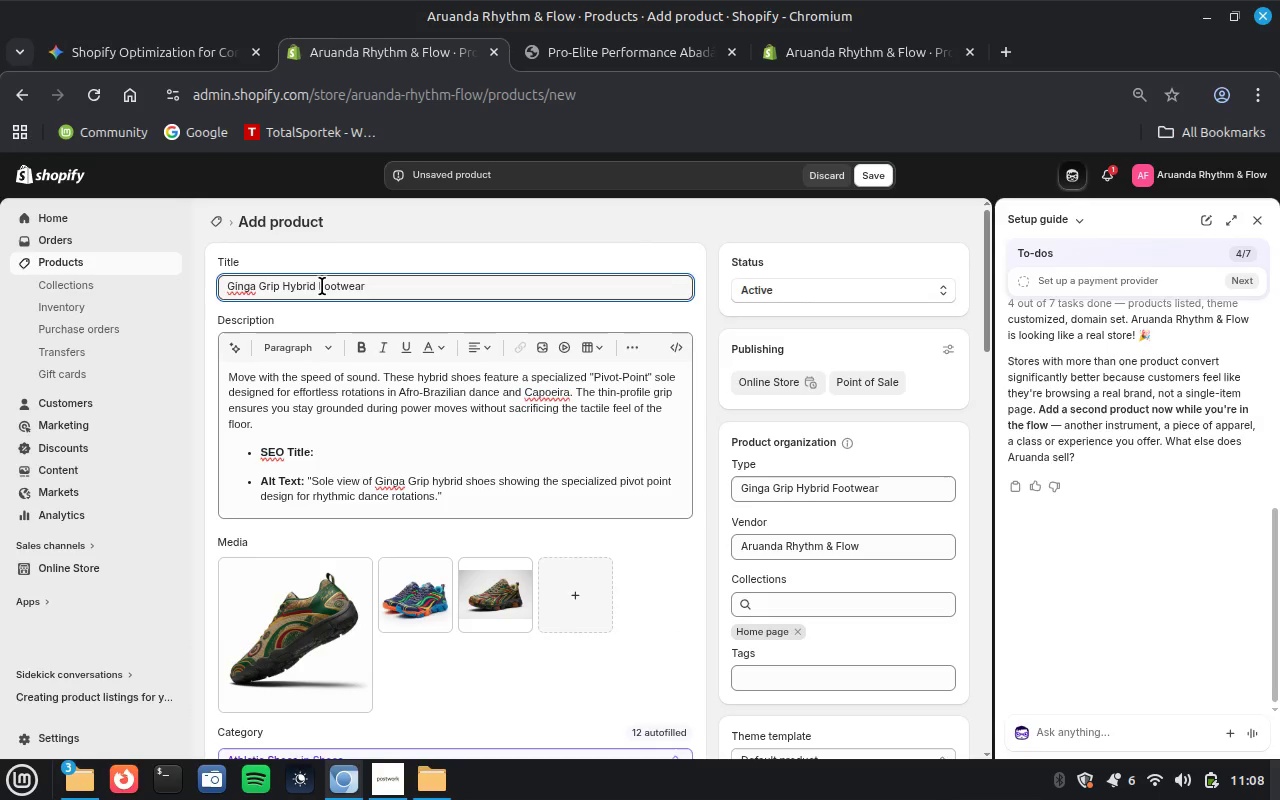 
left_click_drag(start_coordinate=[322, 286], to_coordinate=[438, 306])
 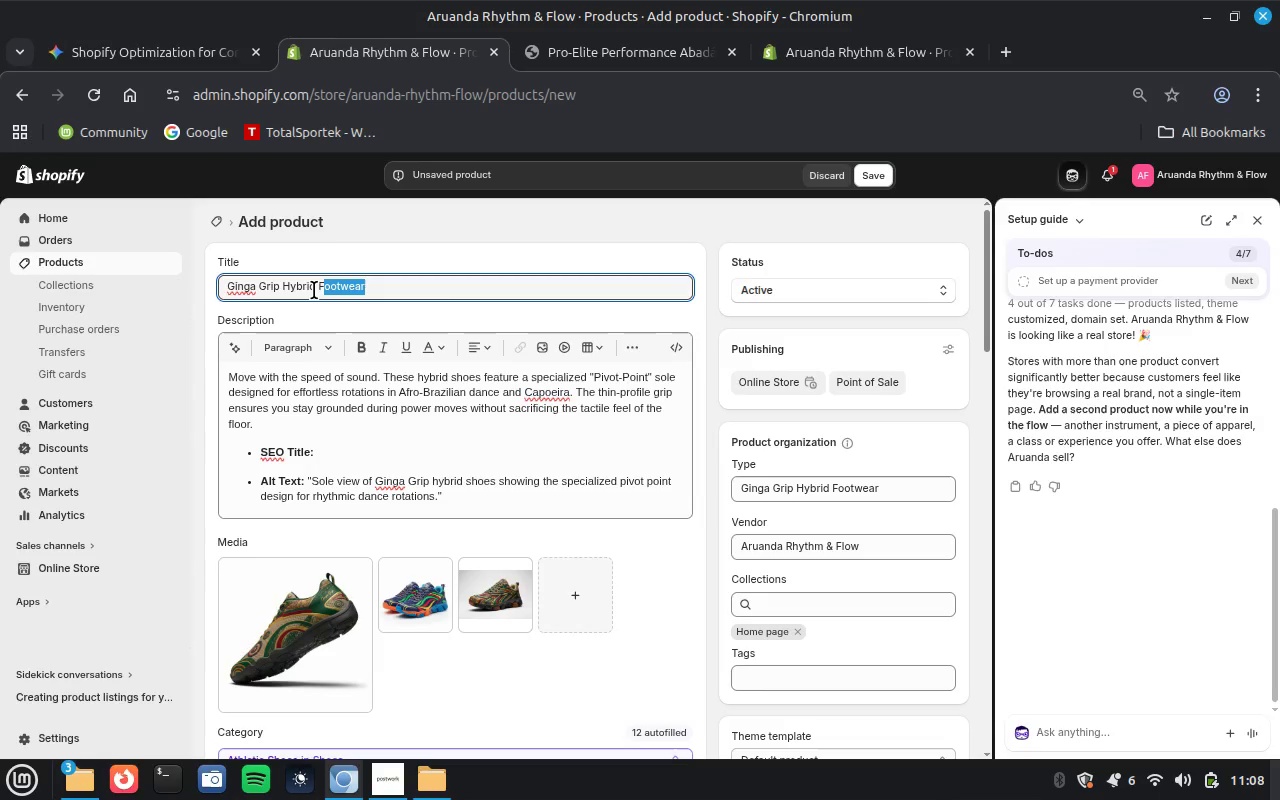 
left_click_drag(start_coordinate=[315, 289], to_coordinate=[422, 293])
 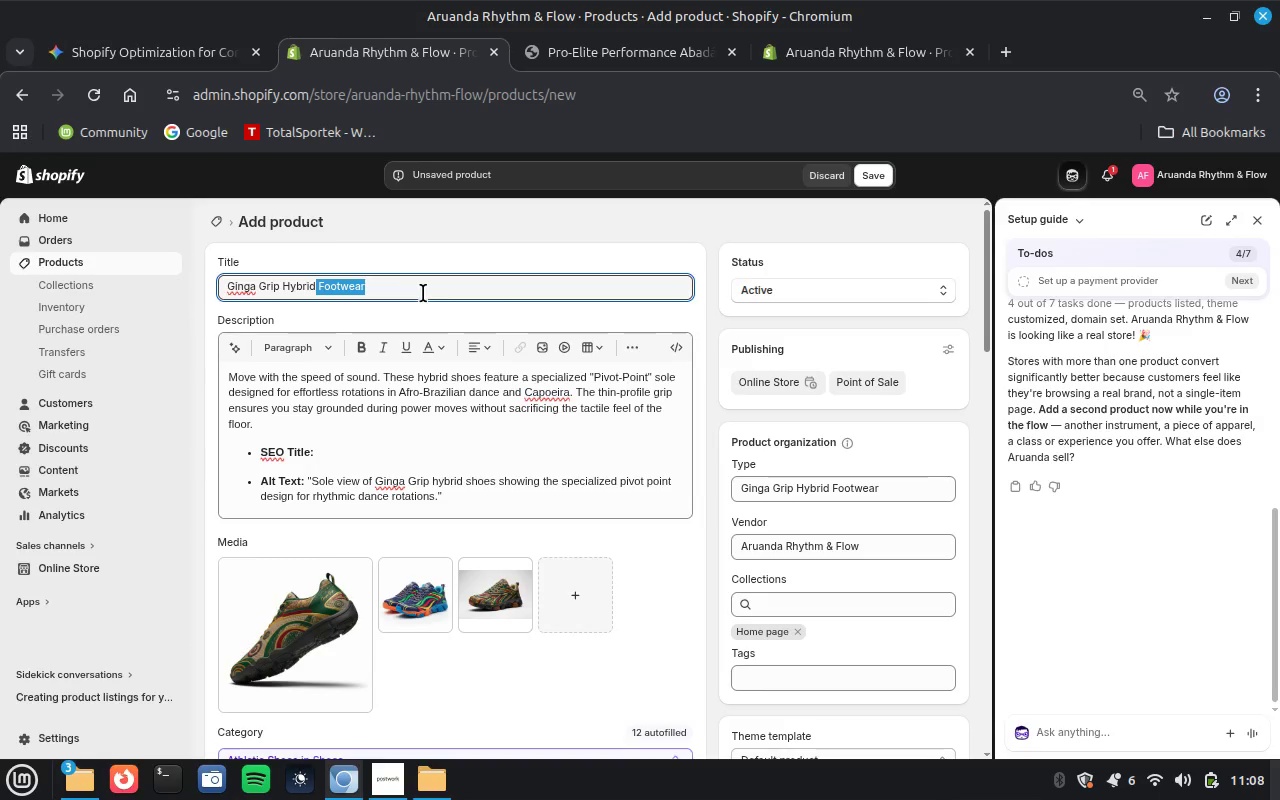 
key(Control+C)
 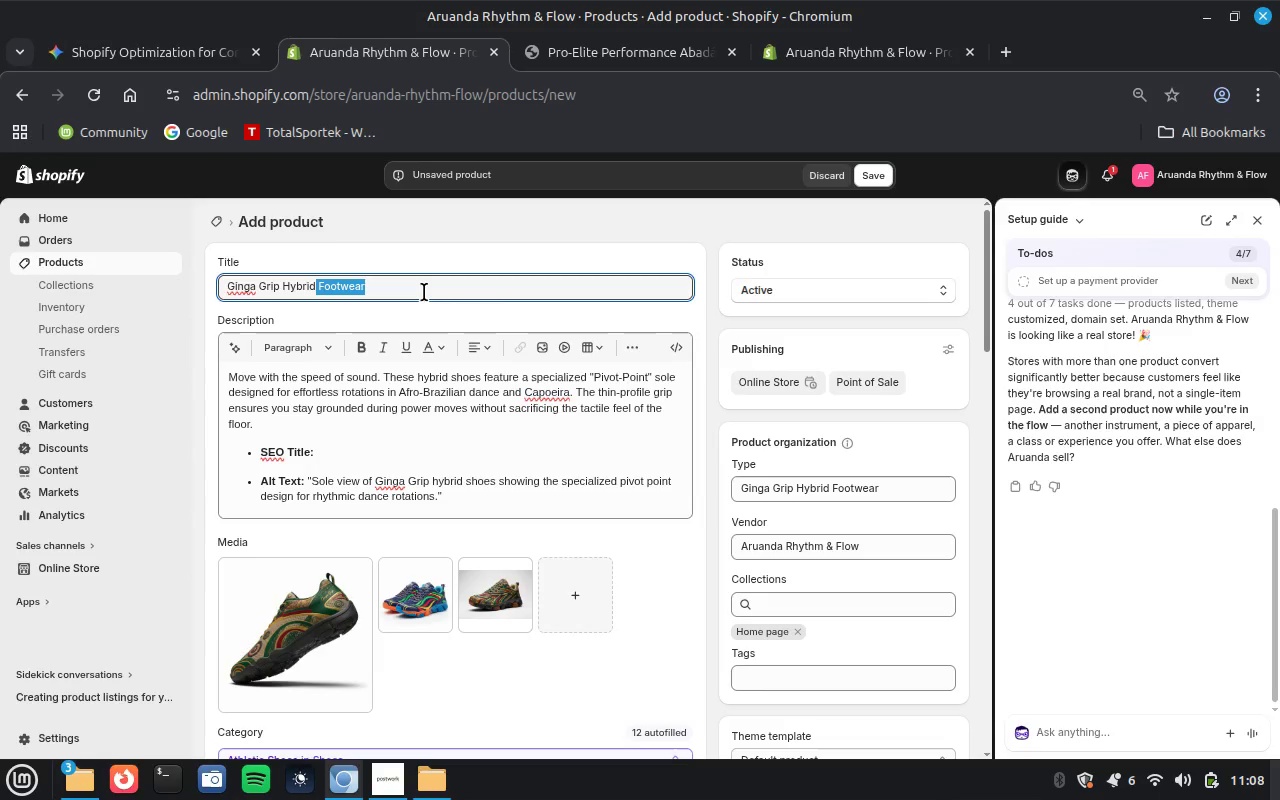 
key(Control+C)
 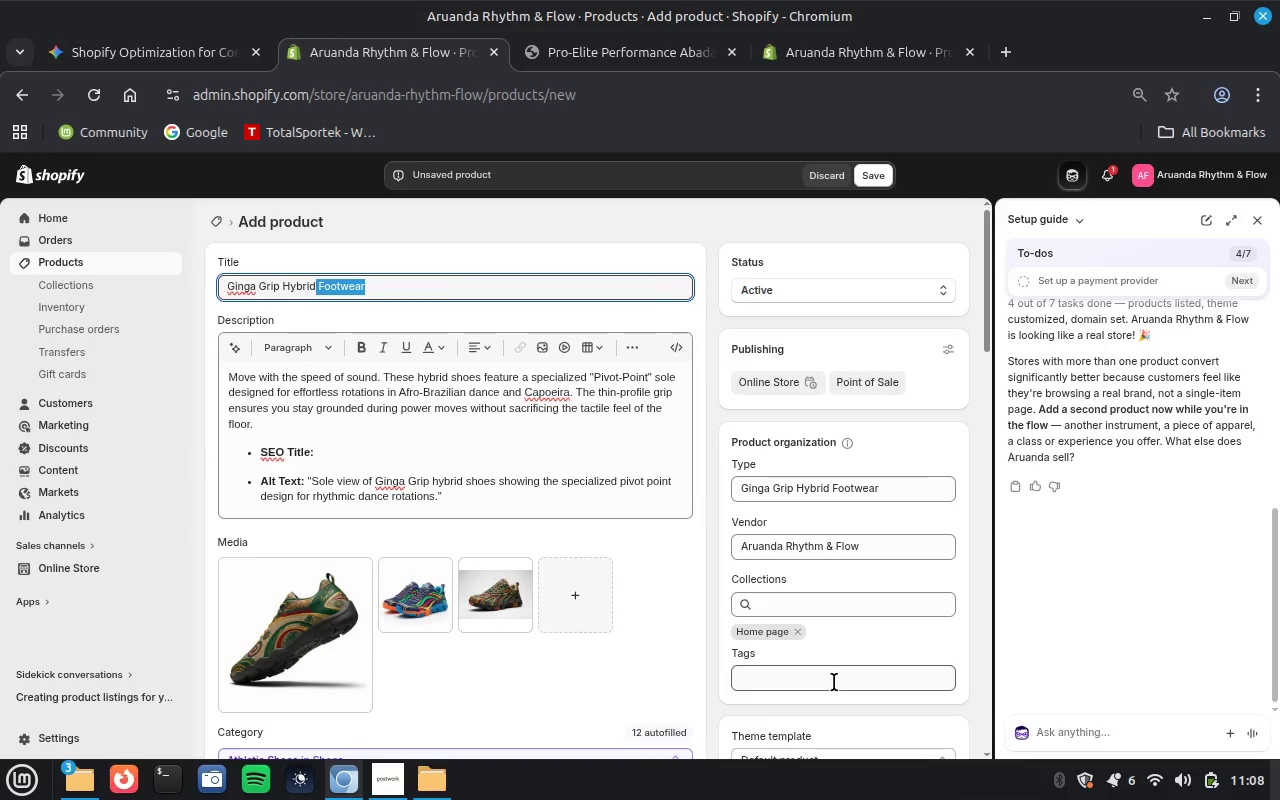 
key(Control+V)
 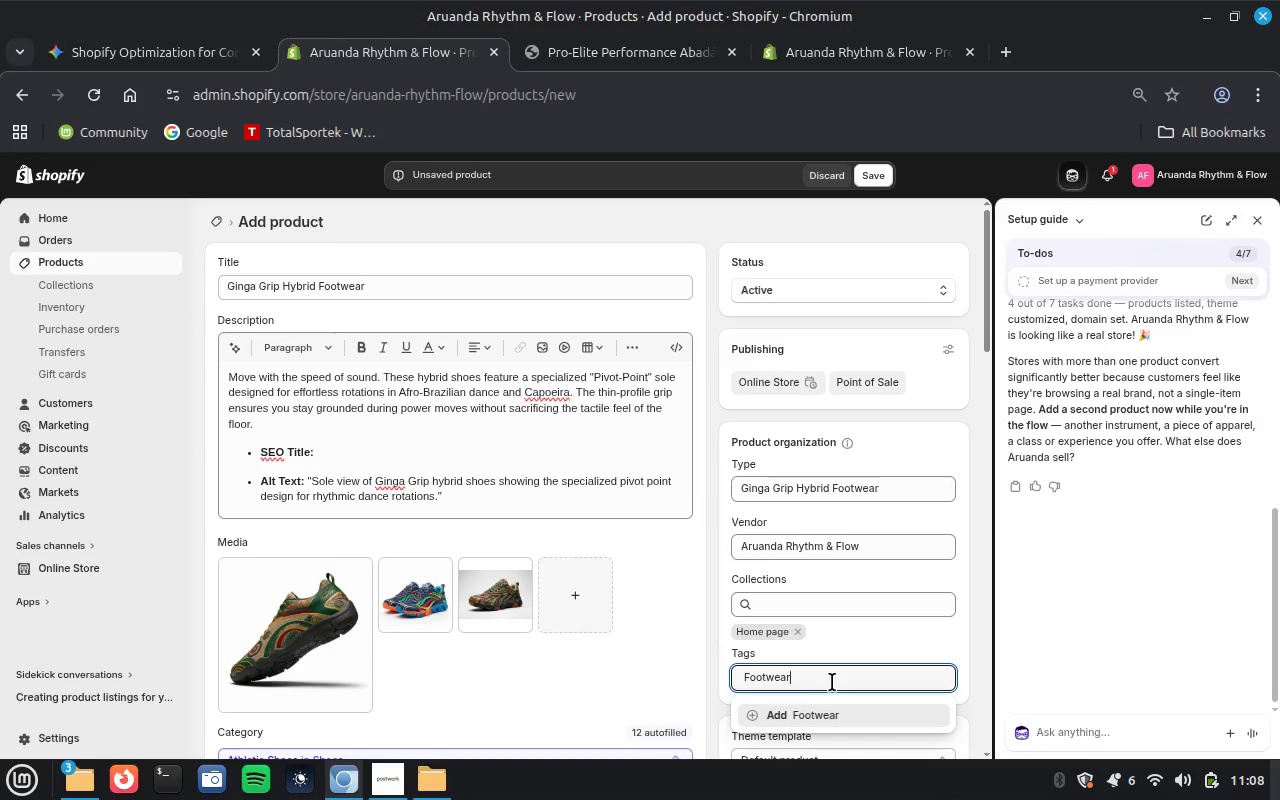 
mouse_move([778, 707])
 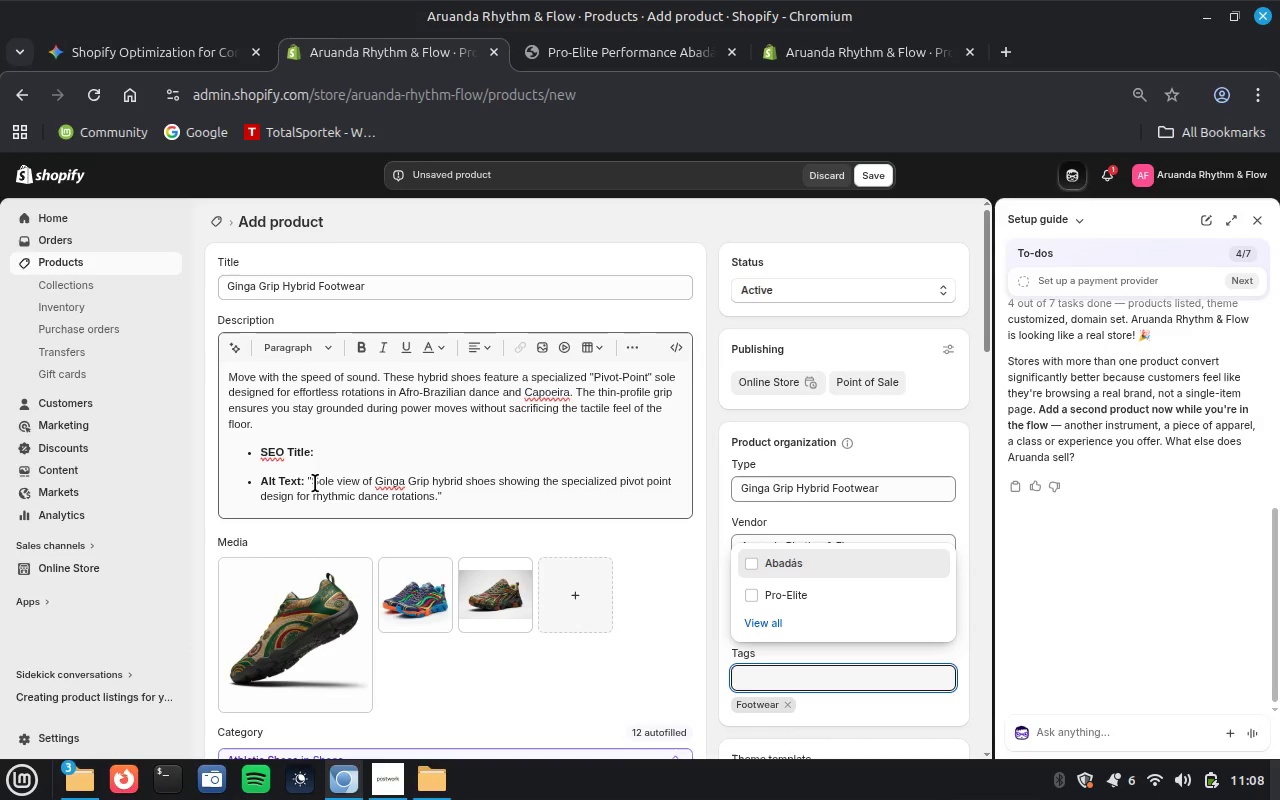 
left_click_drag(start_coordinate=[312, 482], to_coordinate=[443, 503])
 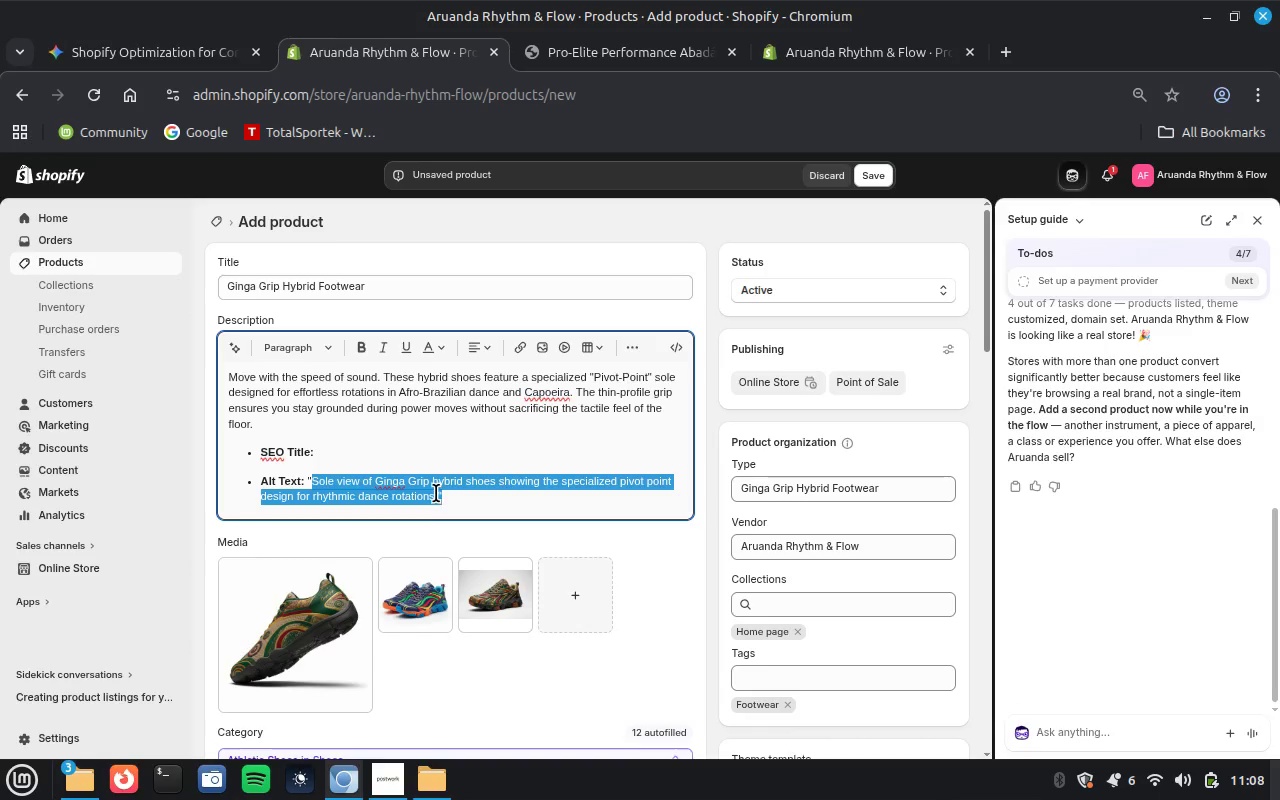 
key(Control+X)
 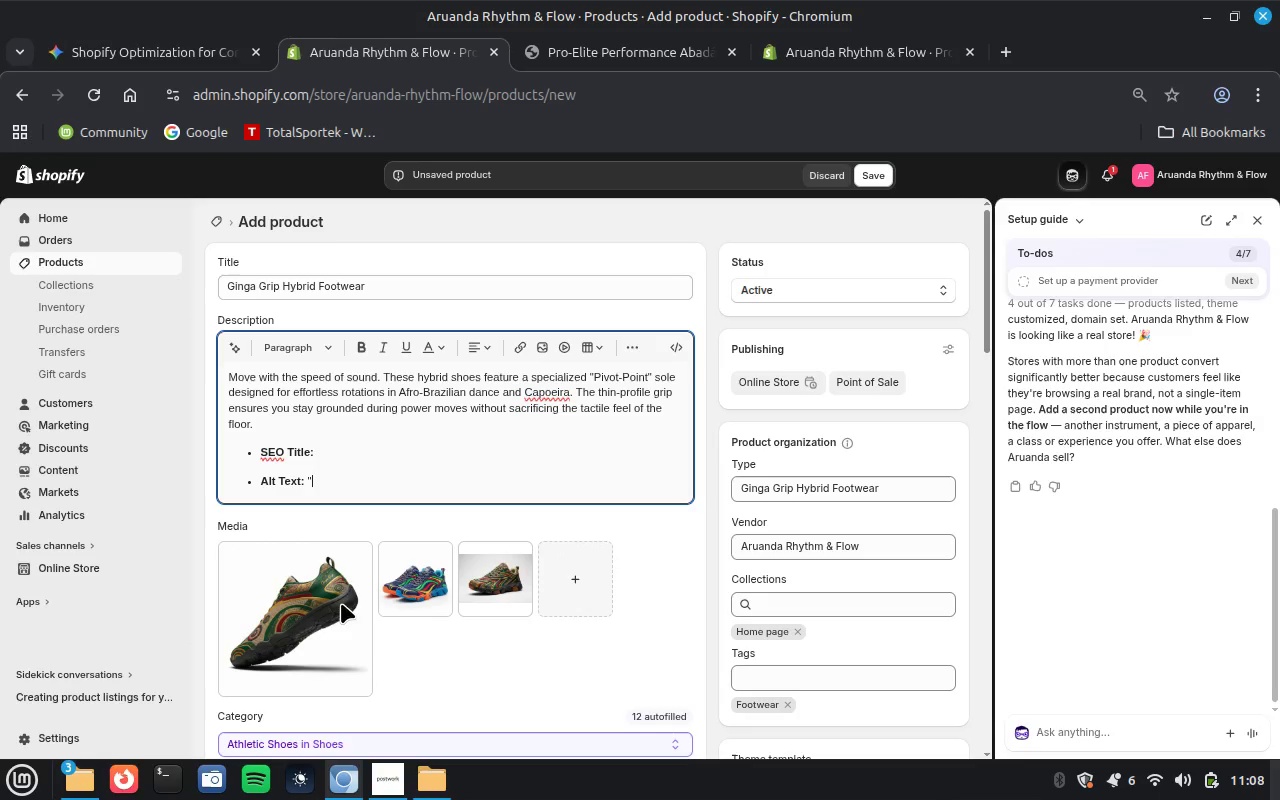 
left_click([321, 619])
 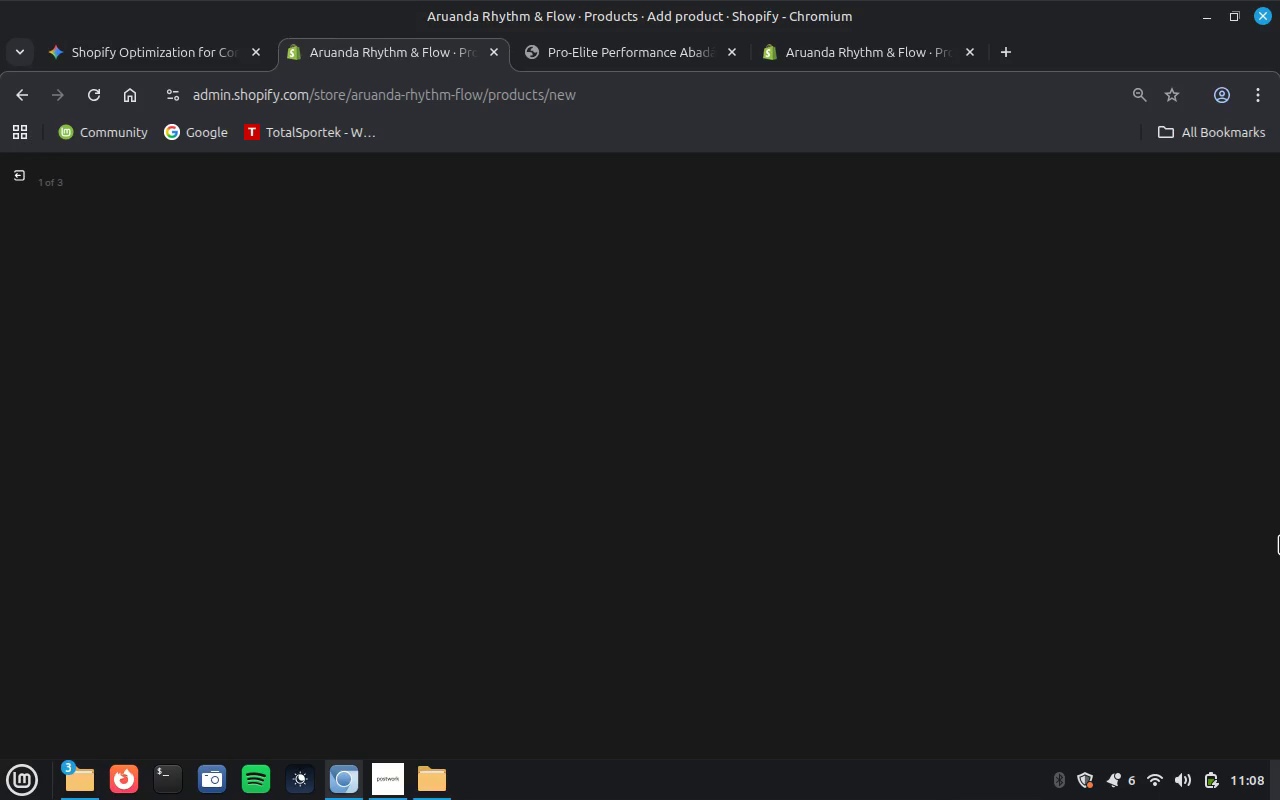 
wait(9.69)
 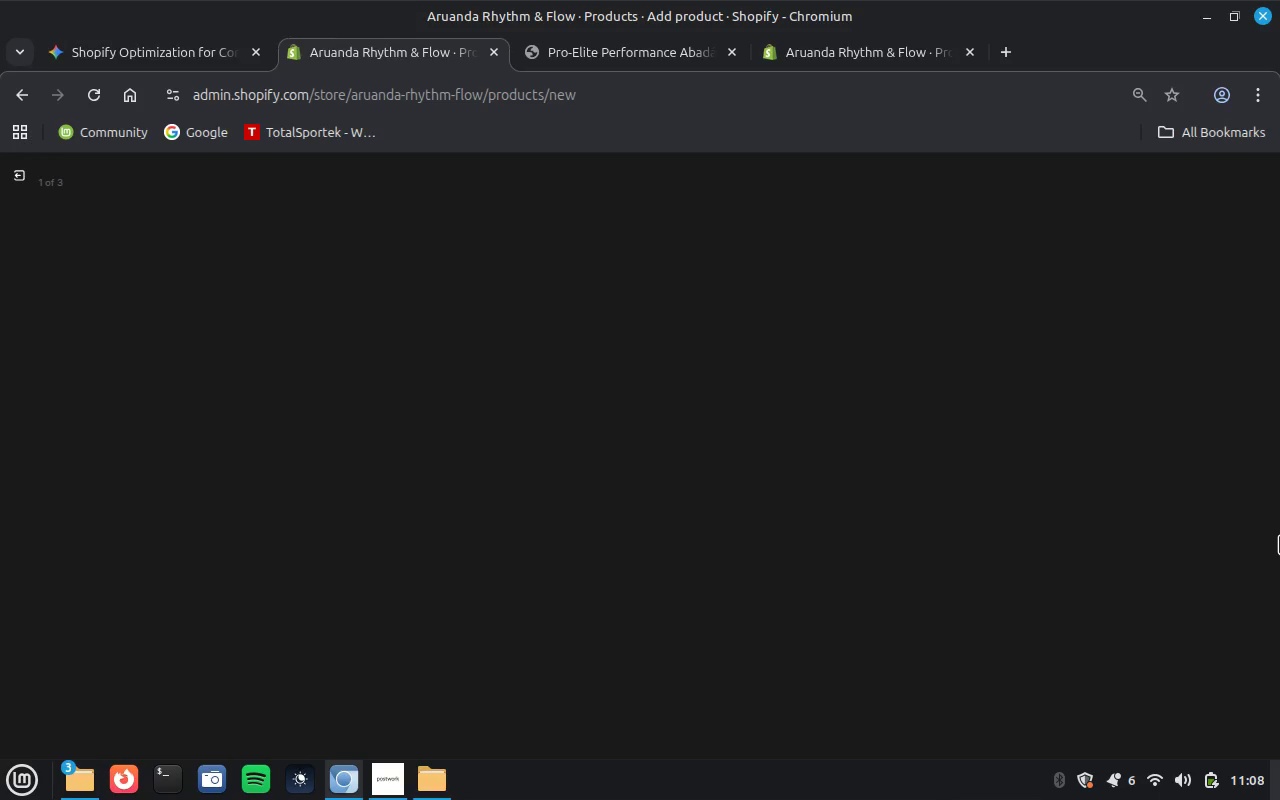 
left_click([1100, 346])
 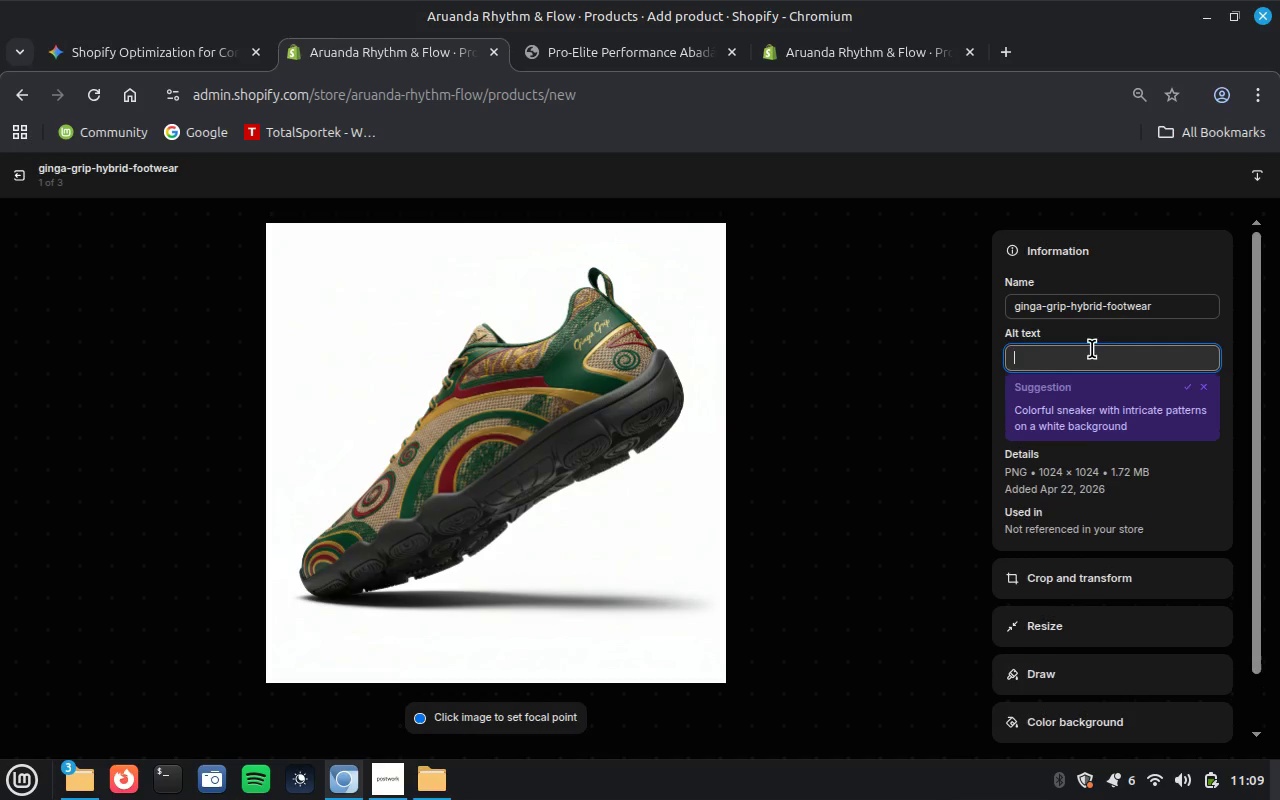 
key(Control+V)
 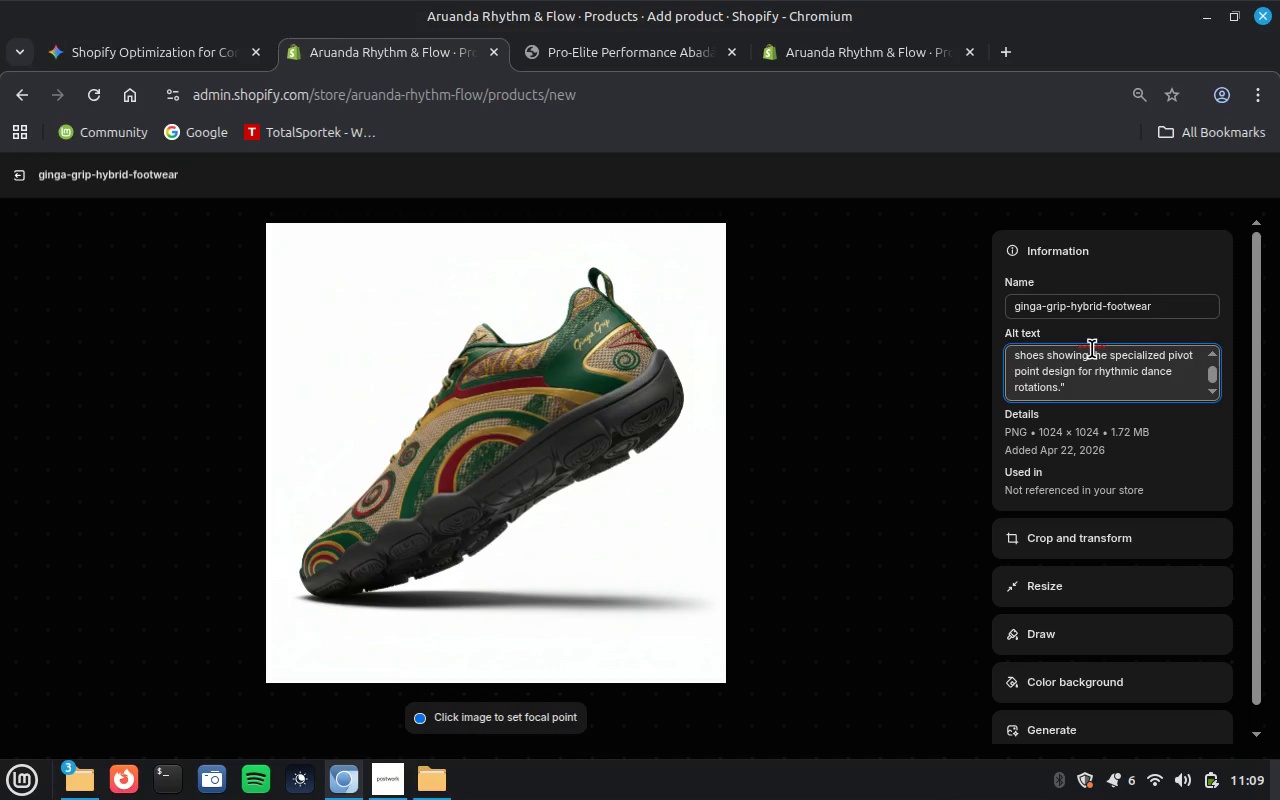 
key(Backspace)
 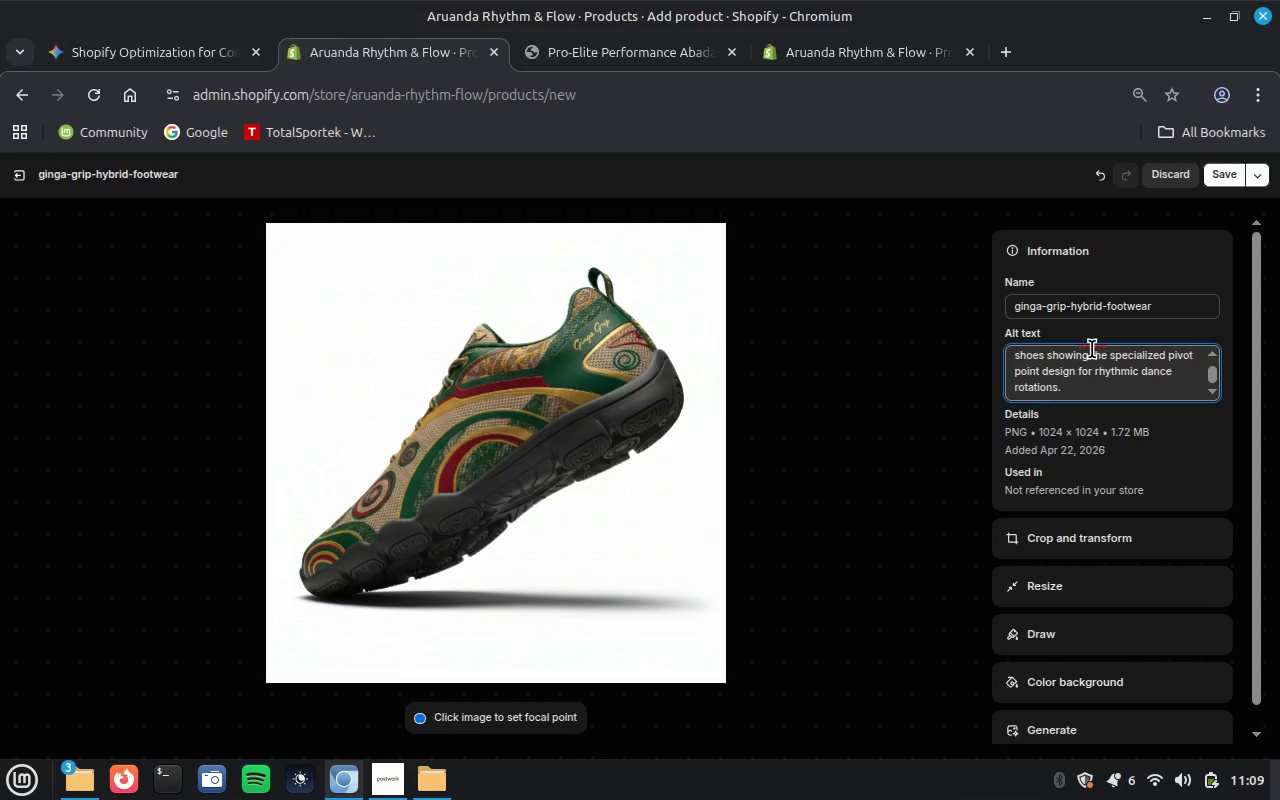 
key(Control+A)
 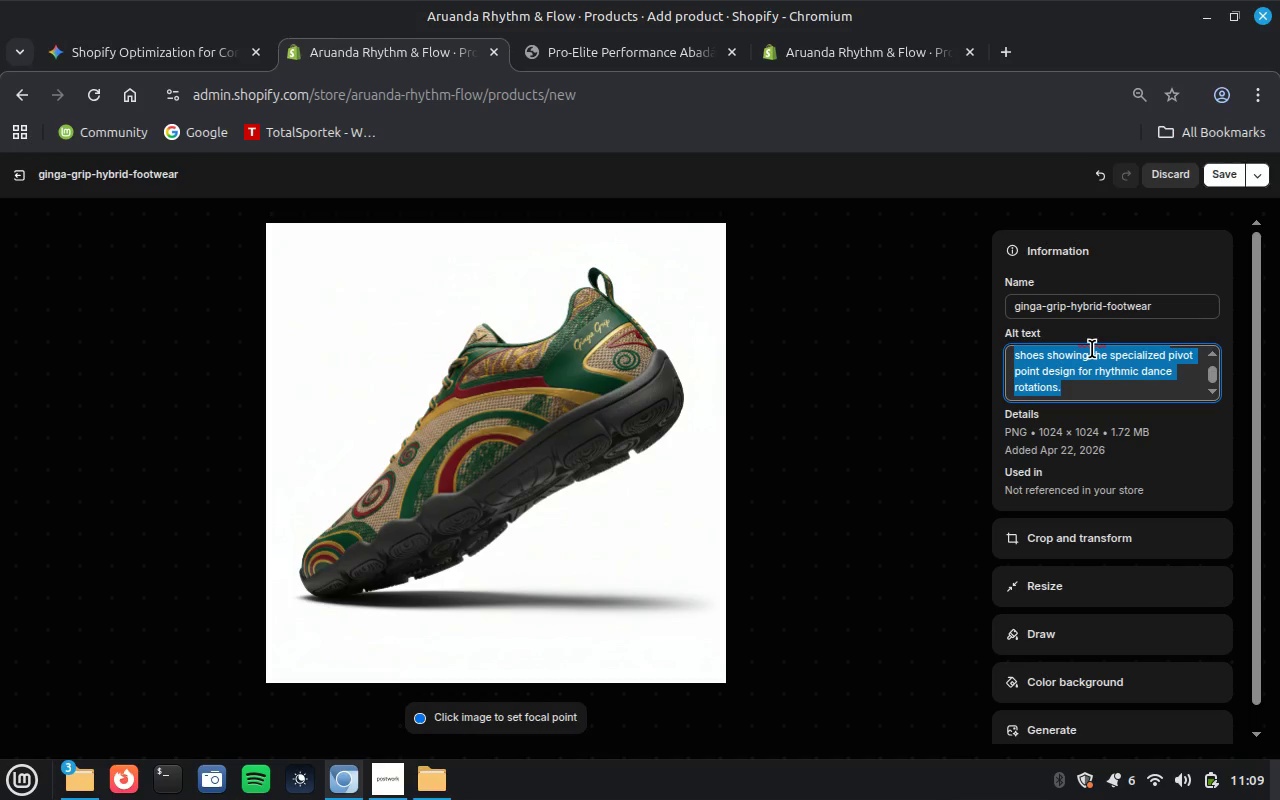 
key(Control+C)
 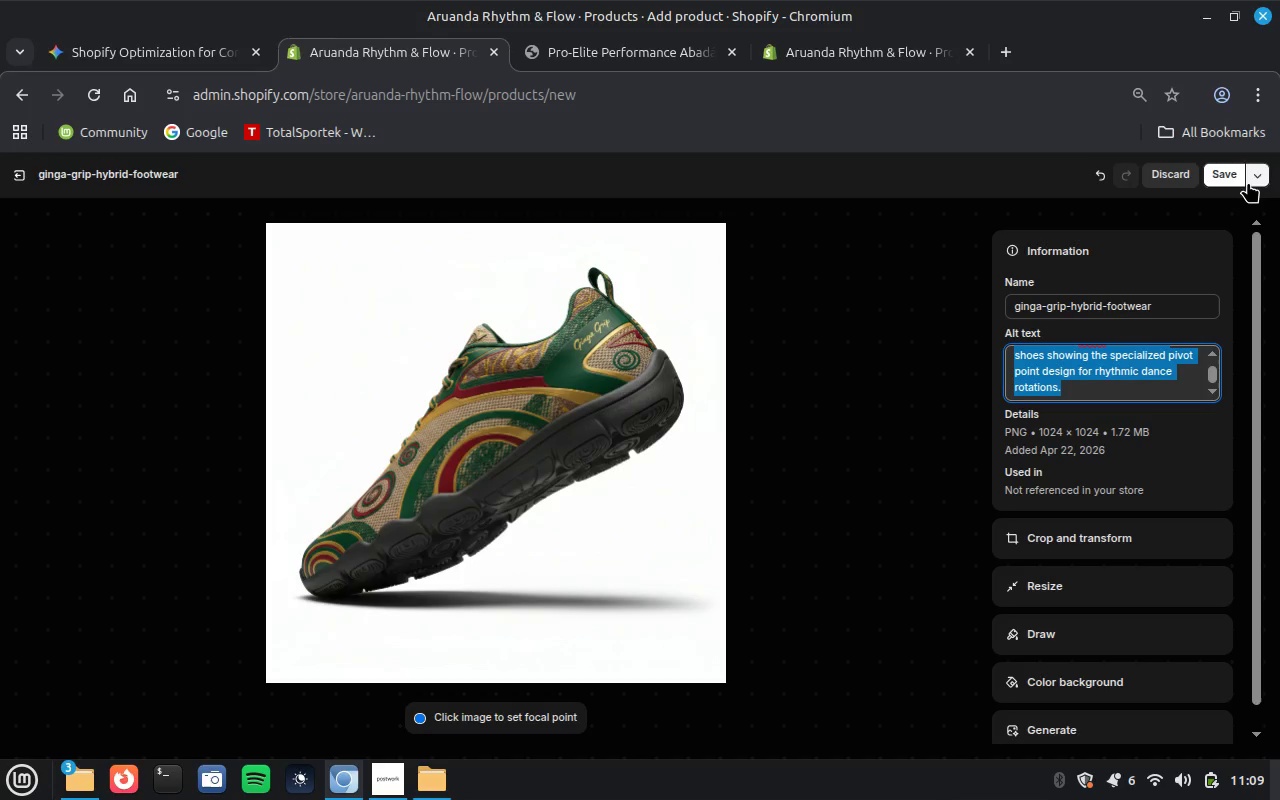 
left_click([1230, 170])
 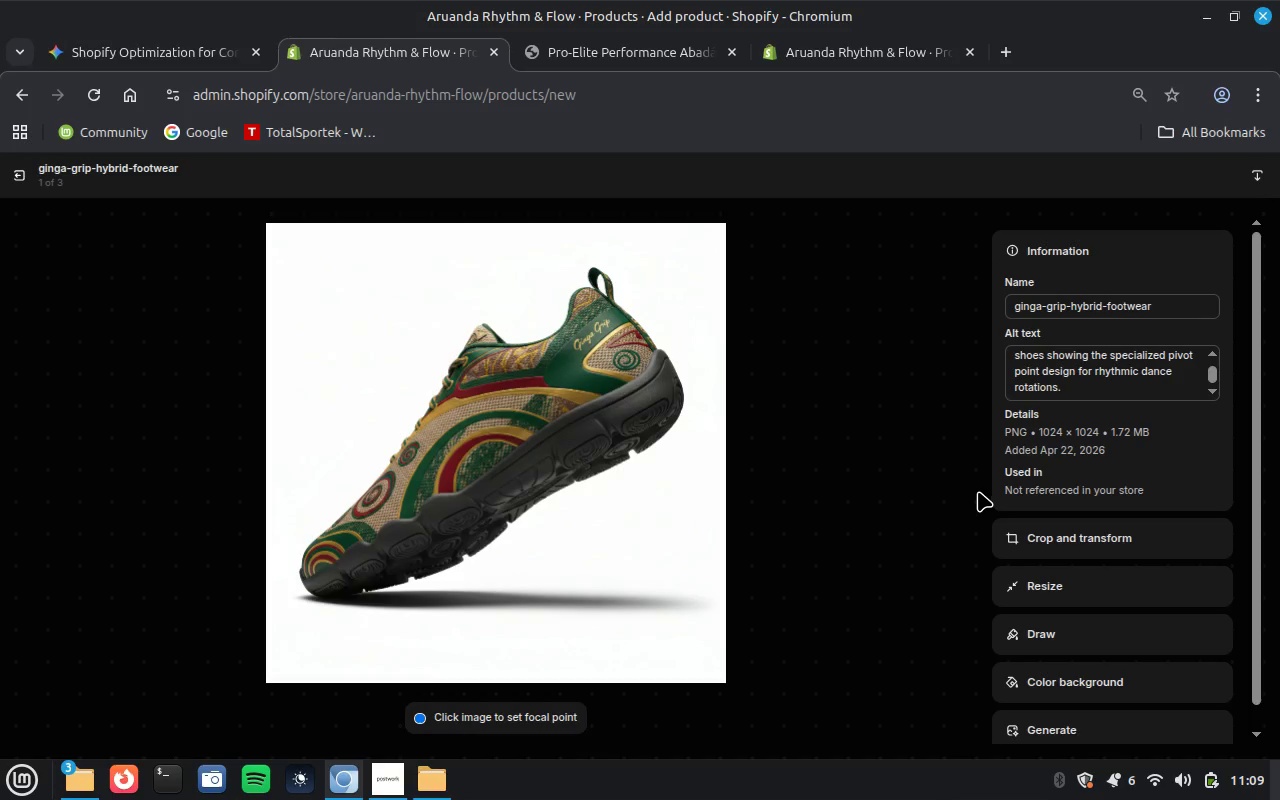 
left_click([947, 467])
 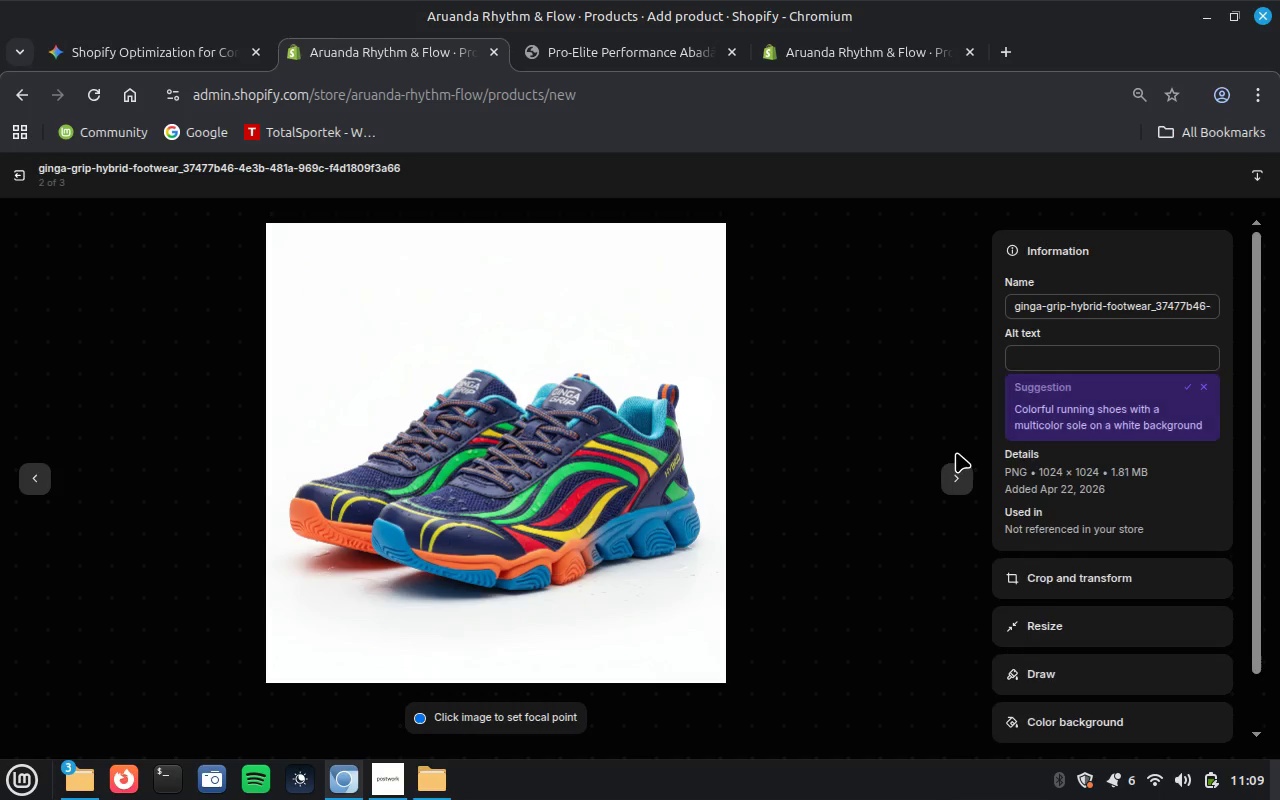 
wait(5.22)
 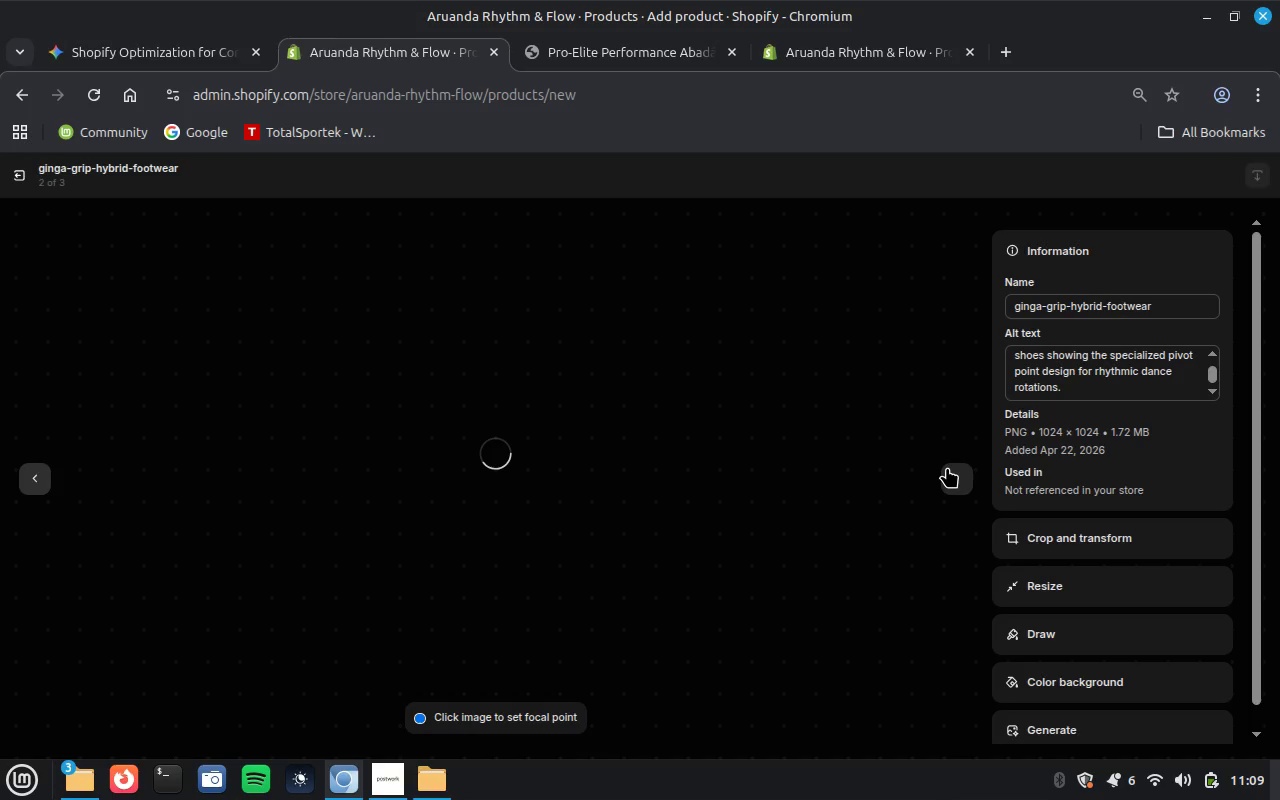 
left_click([1087, 351])
 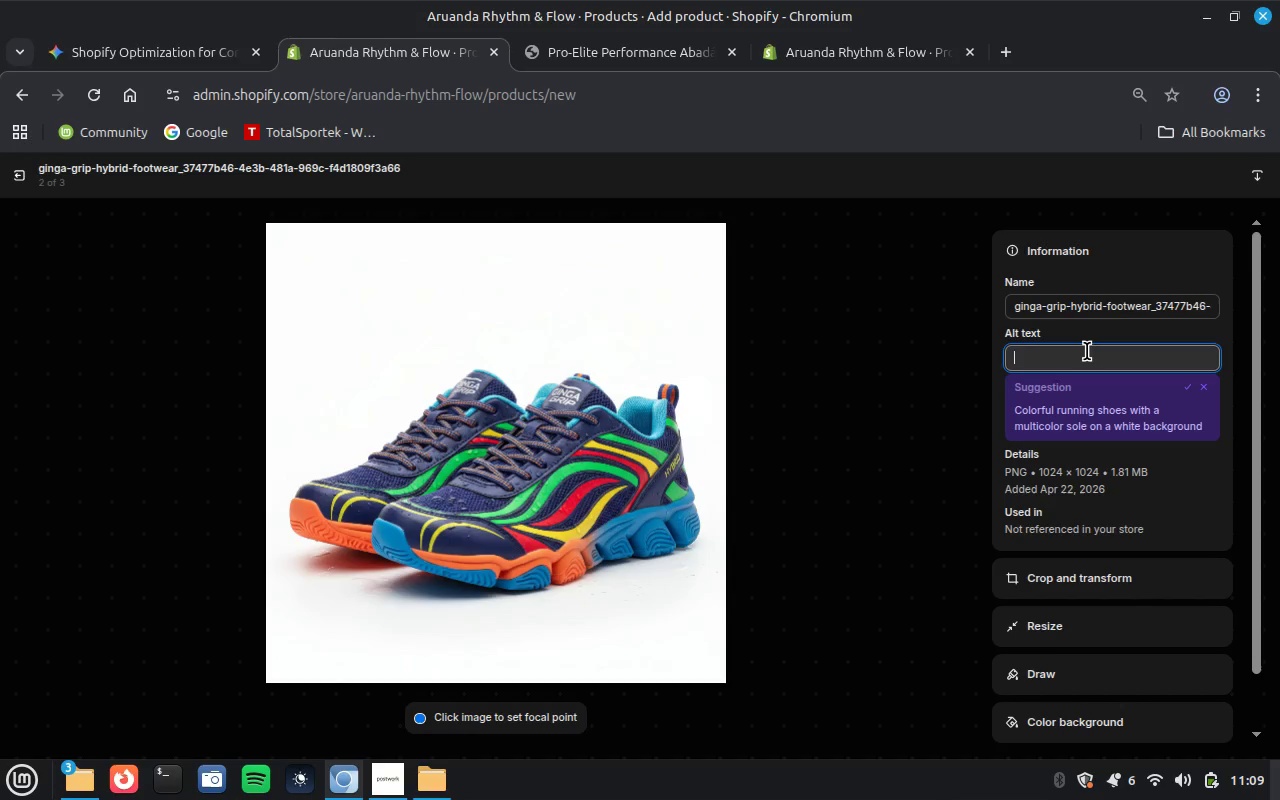 
key(Control+V)
 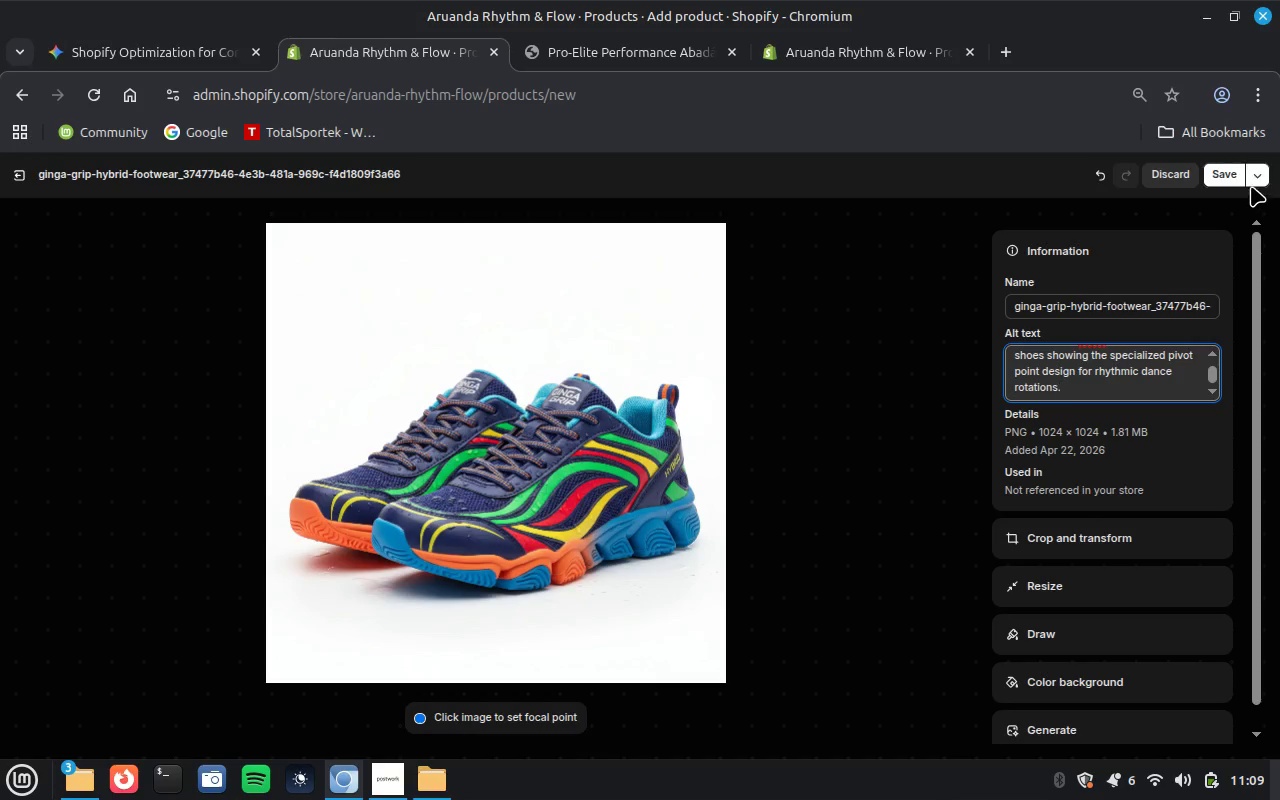 
left_click([1226, 173])
 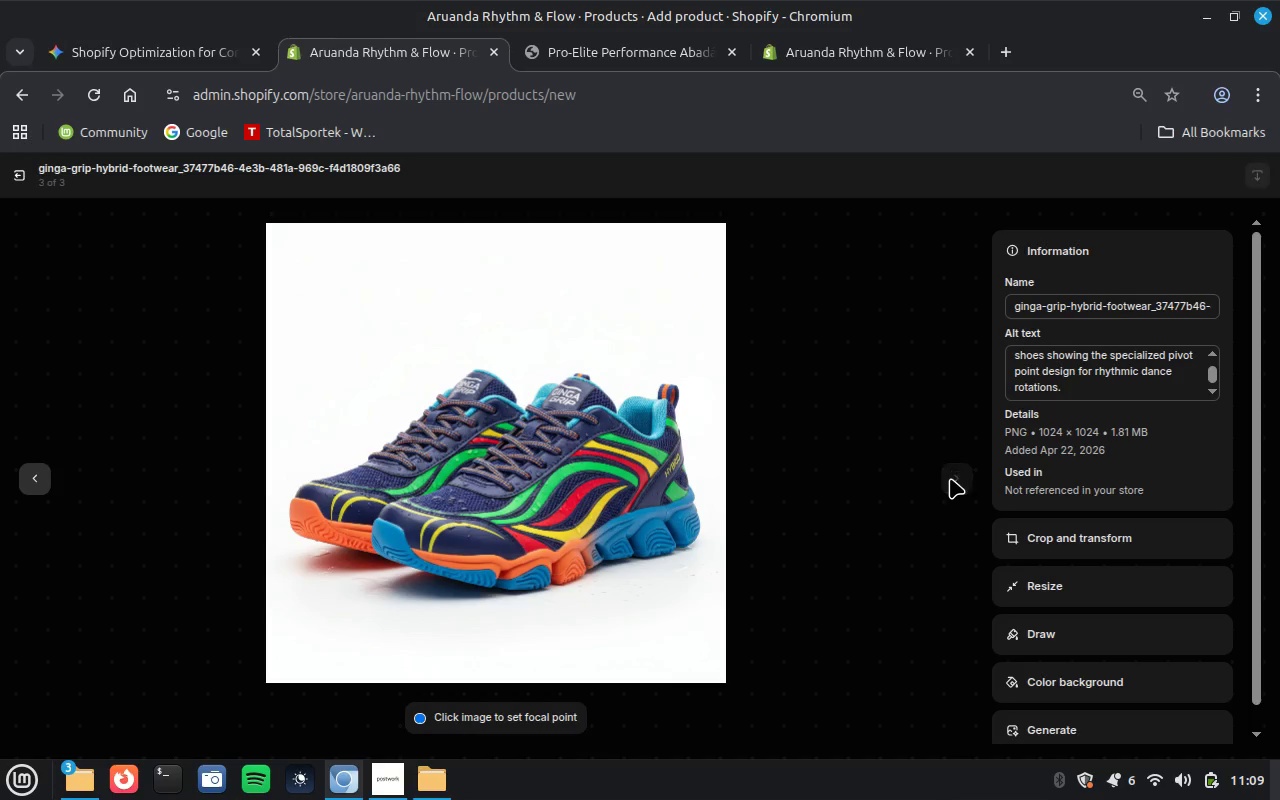 
wait(20.54)
 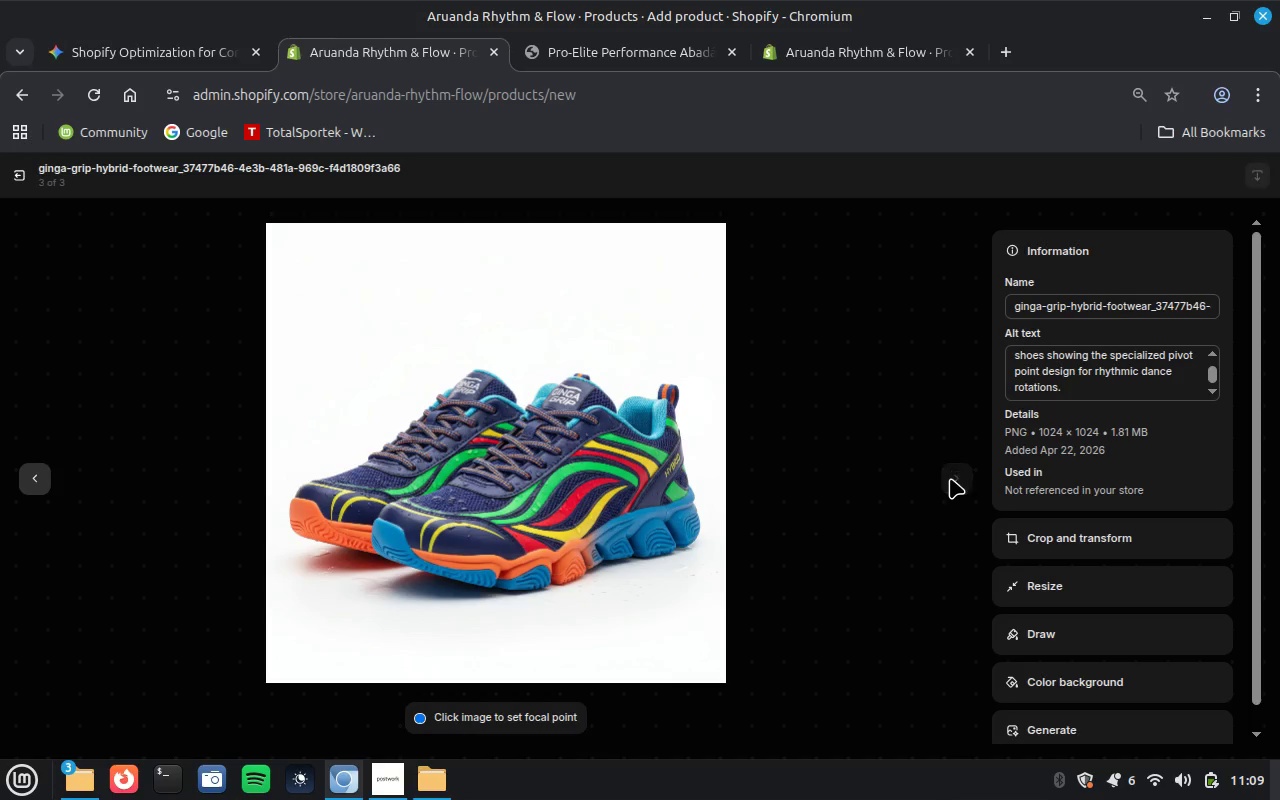 
left_click([1101, 363])
 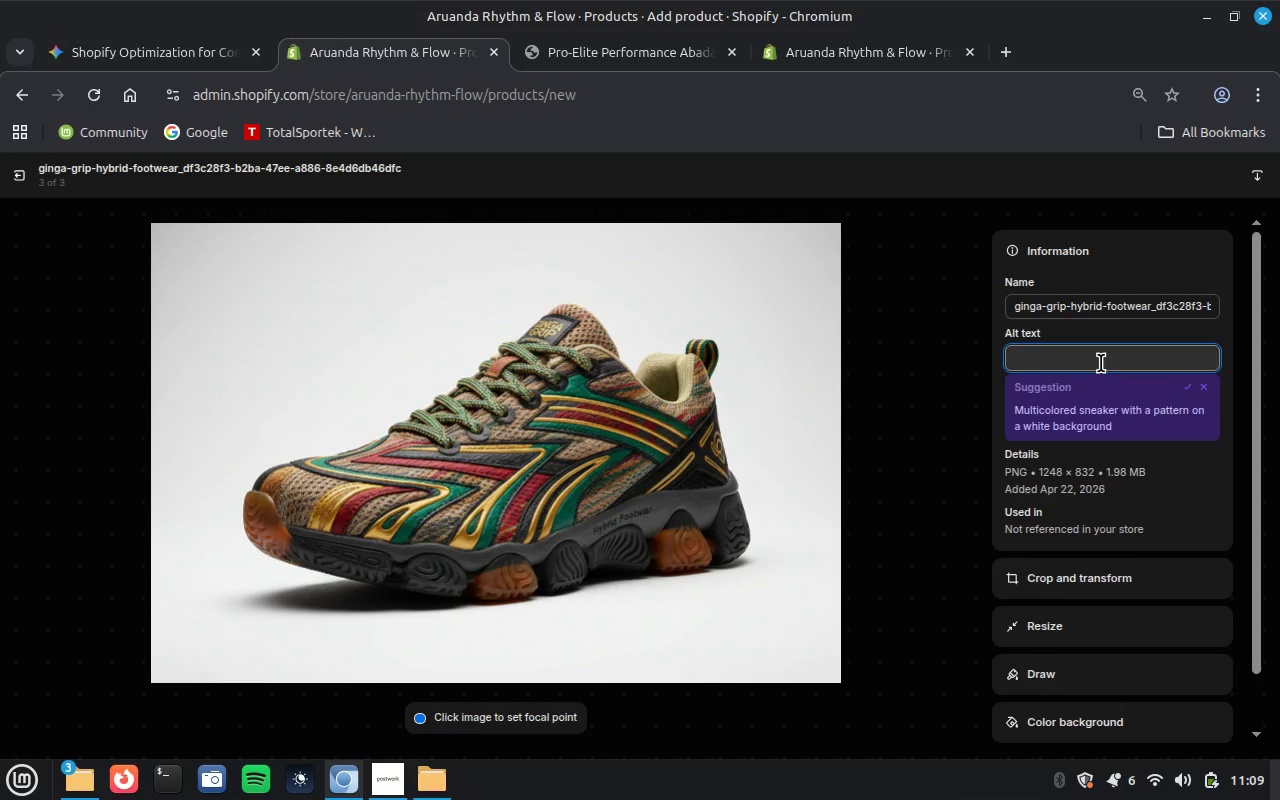 
key(Control+V)
 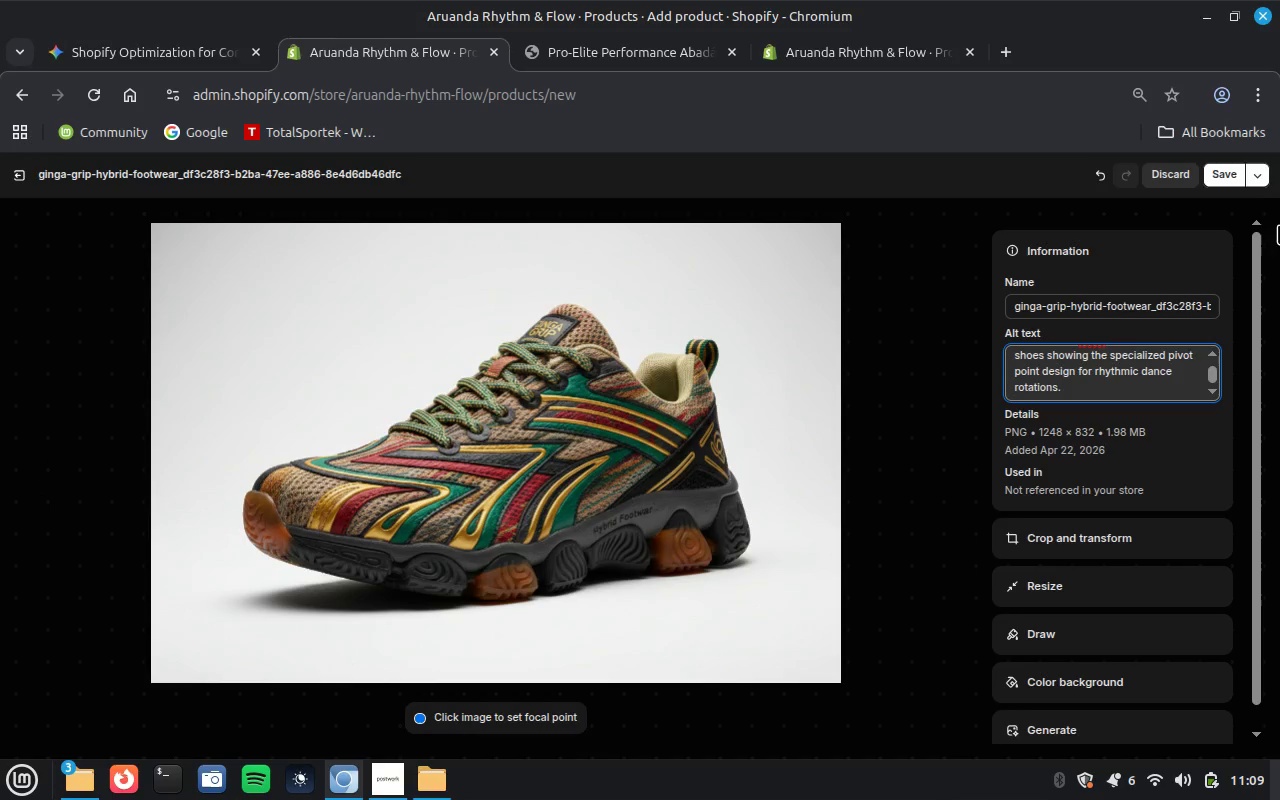 
left_click([1212, 165])
 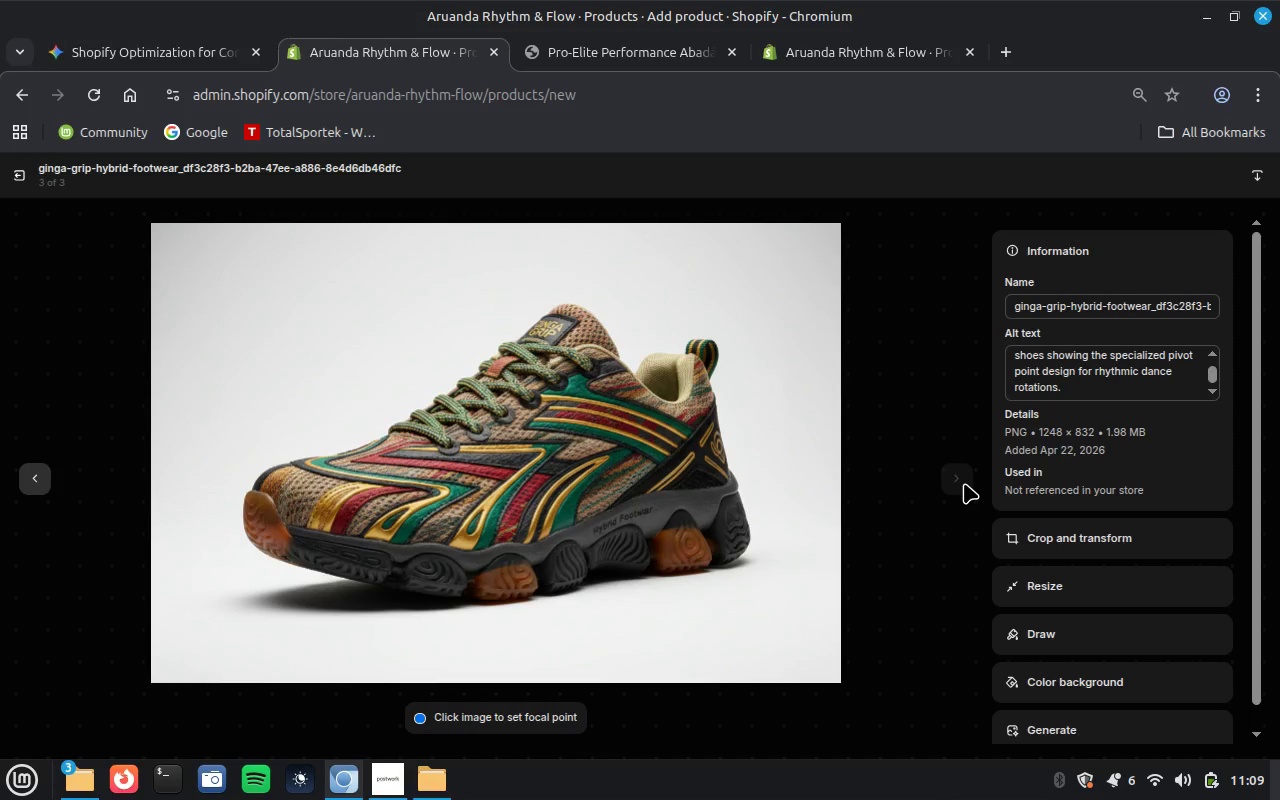 
wait(5.29)
 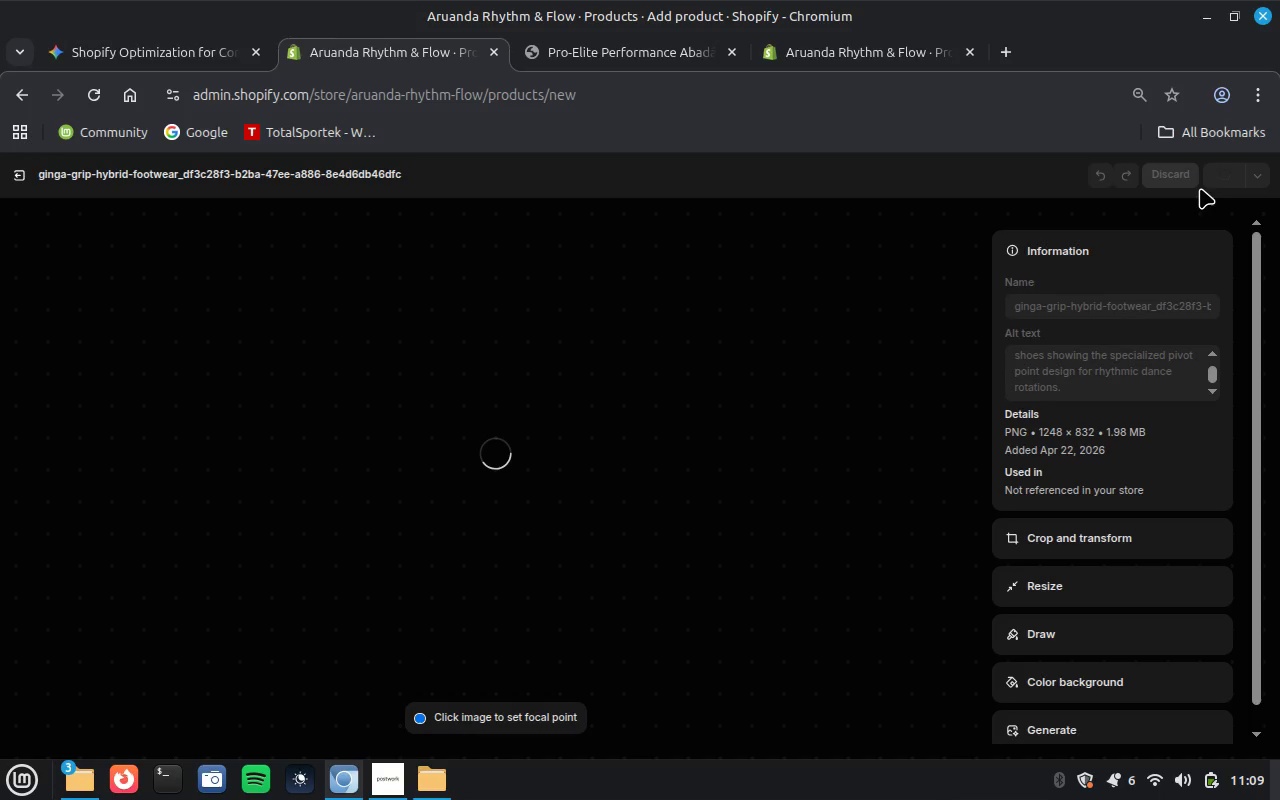 
left_click([36, 486])
 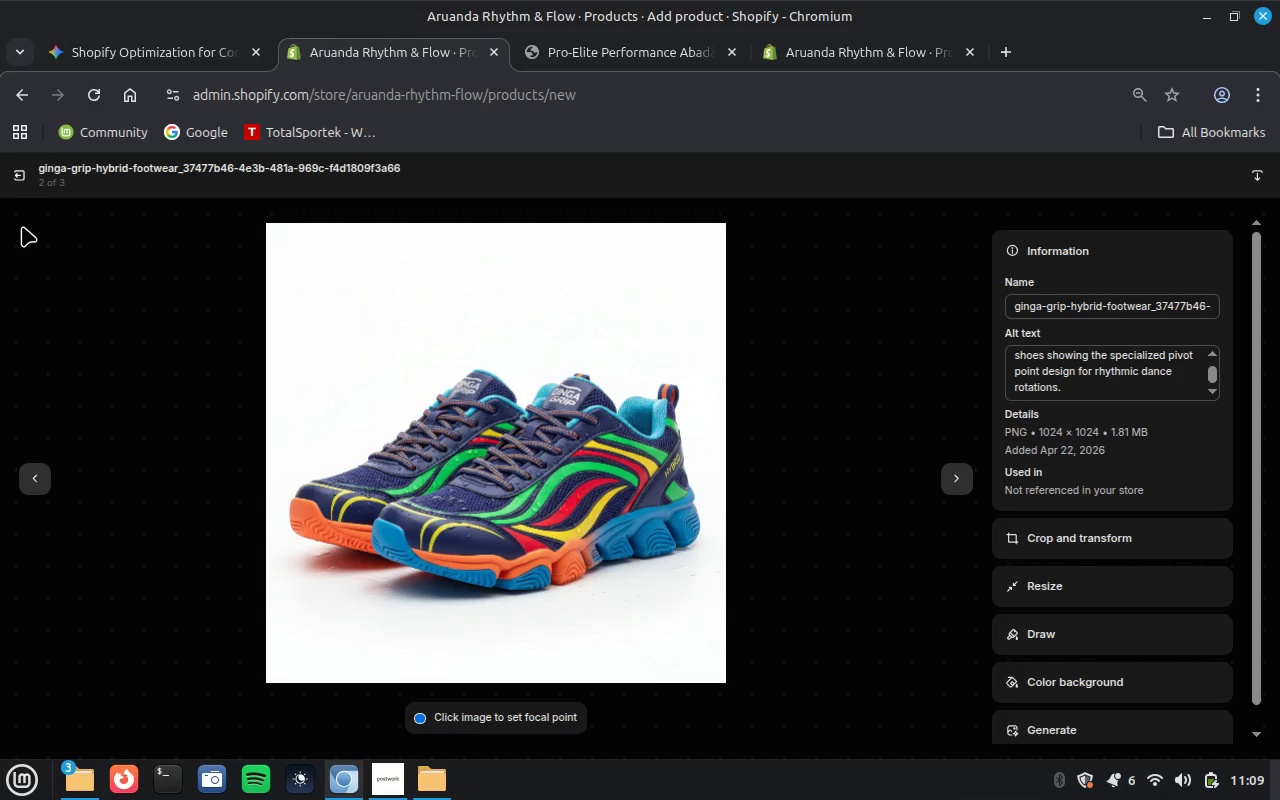 
left_click([25, 180])
 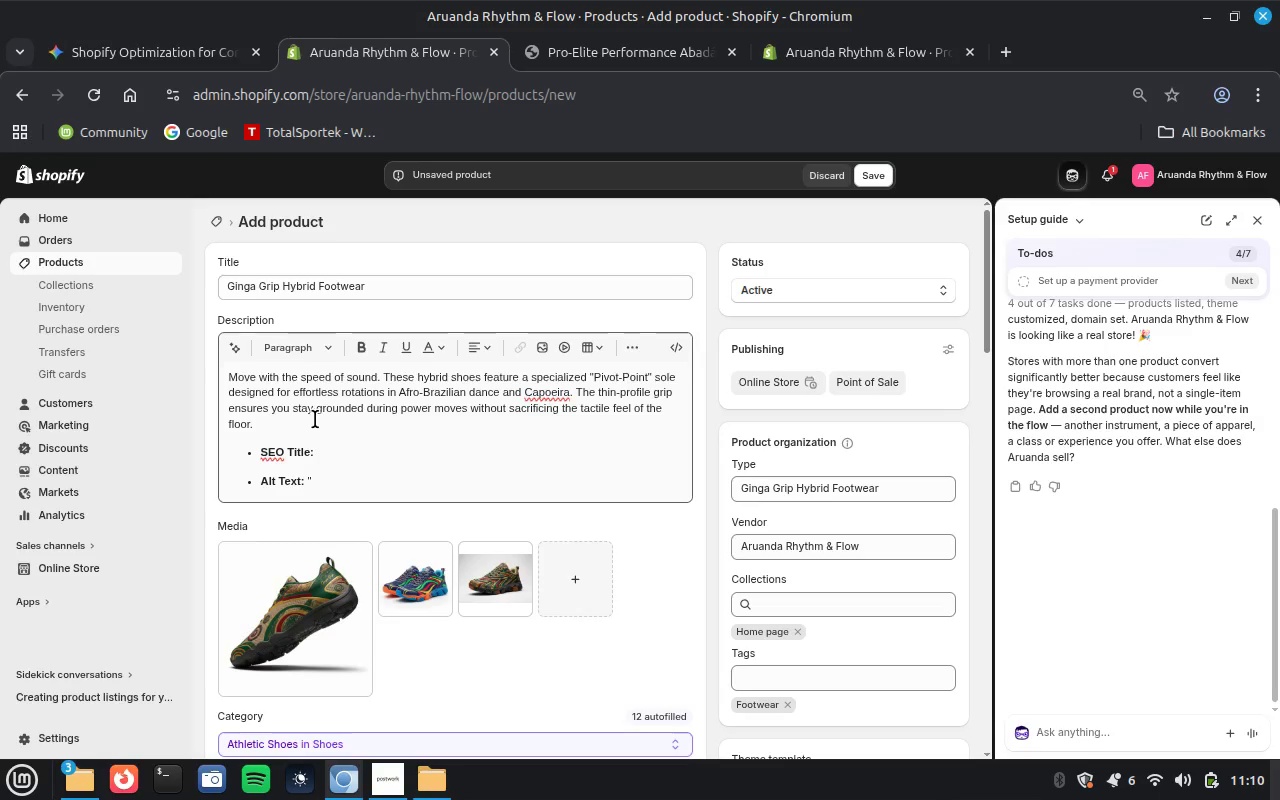 
left_click_drag(start_coordinate=[311, 421], to_coordinate=[396, 500])
 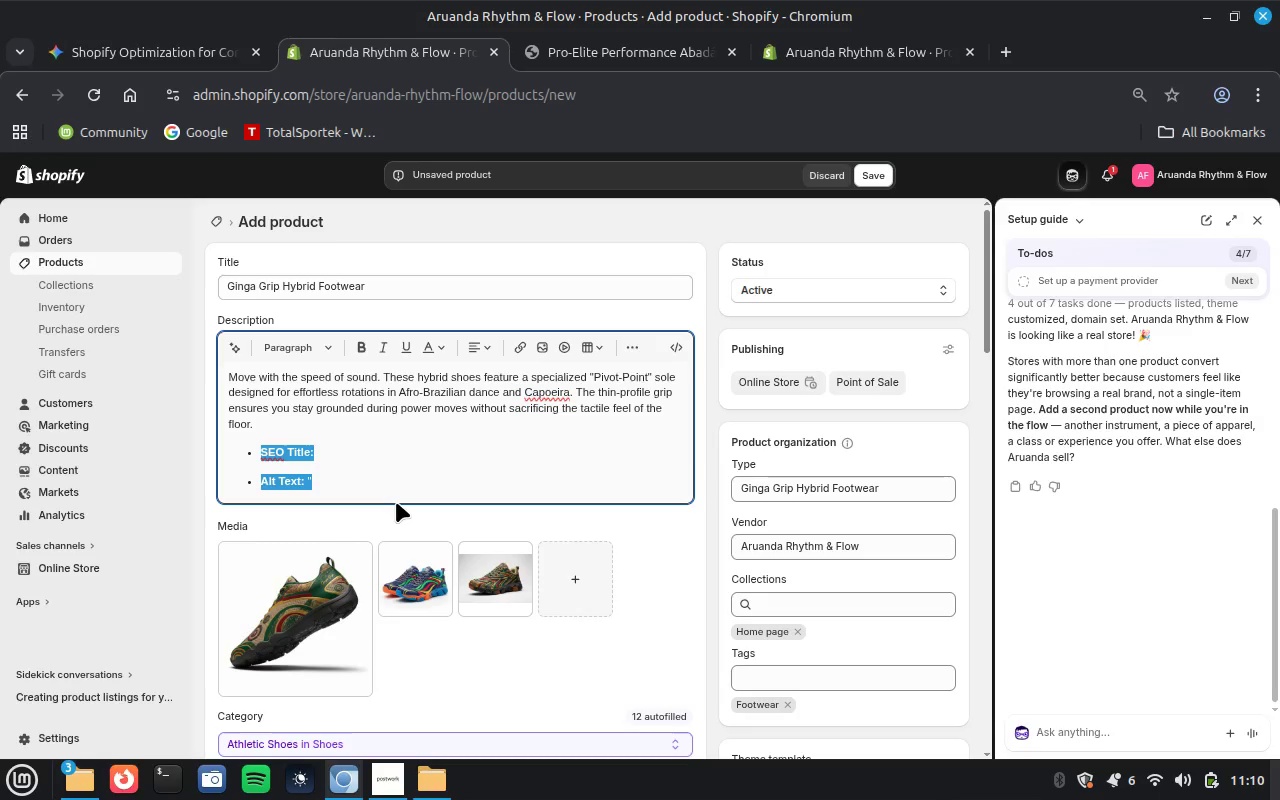 
key(Backspace)
 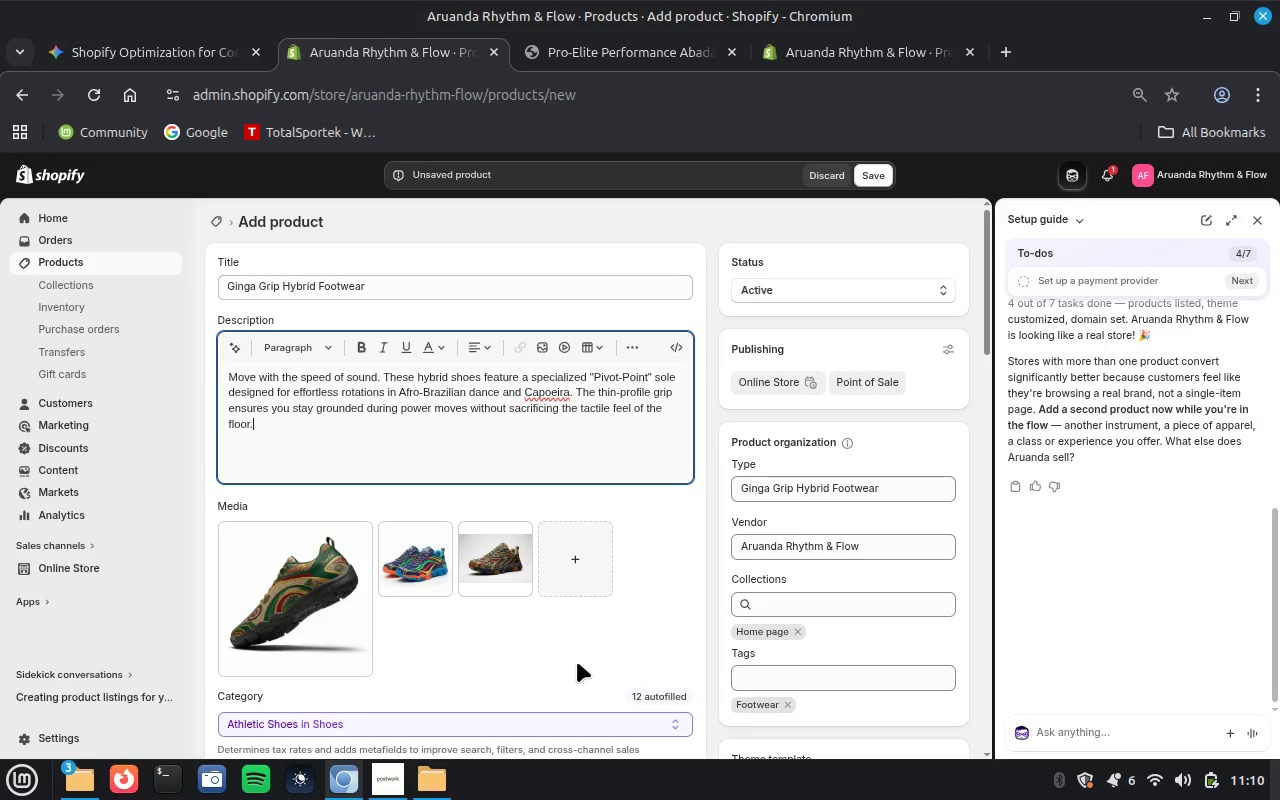 
wait(15.11)
 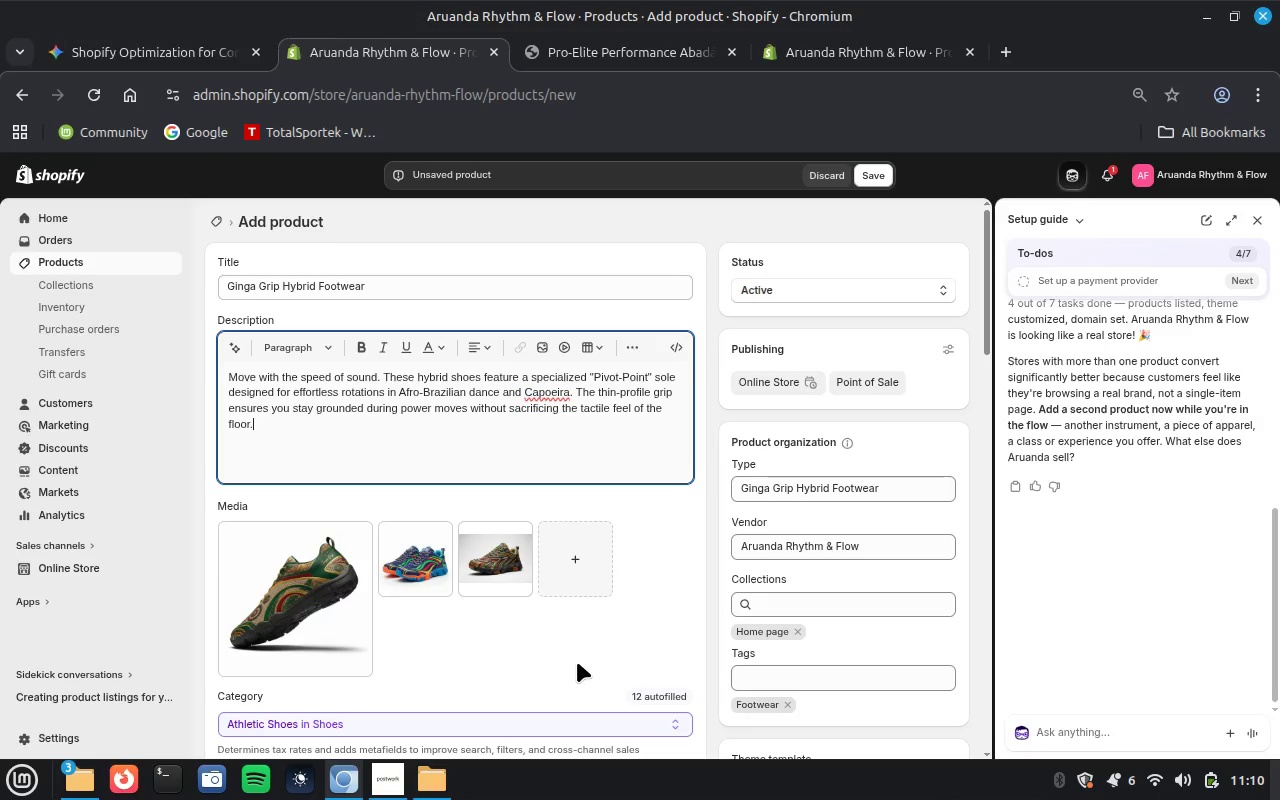 
scroll: coordinate [577, 662], scroll_direction: down, amount: 11.0
 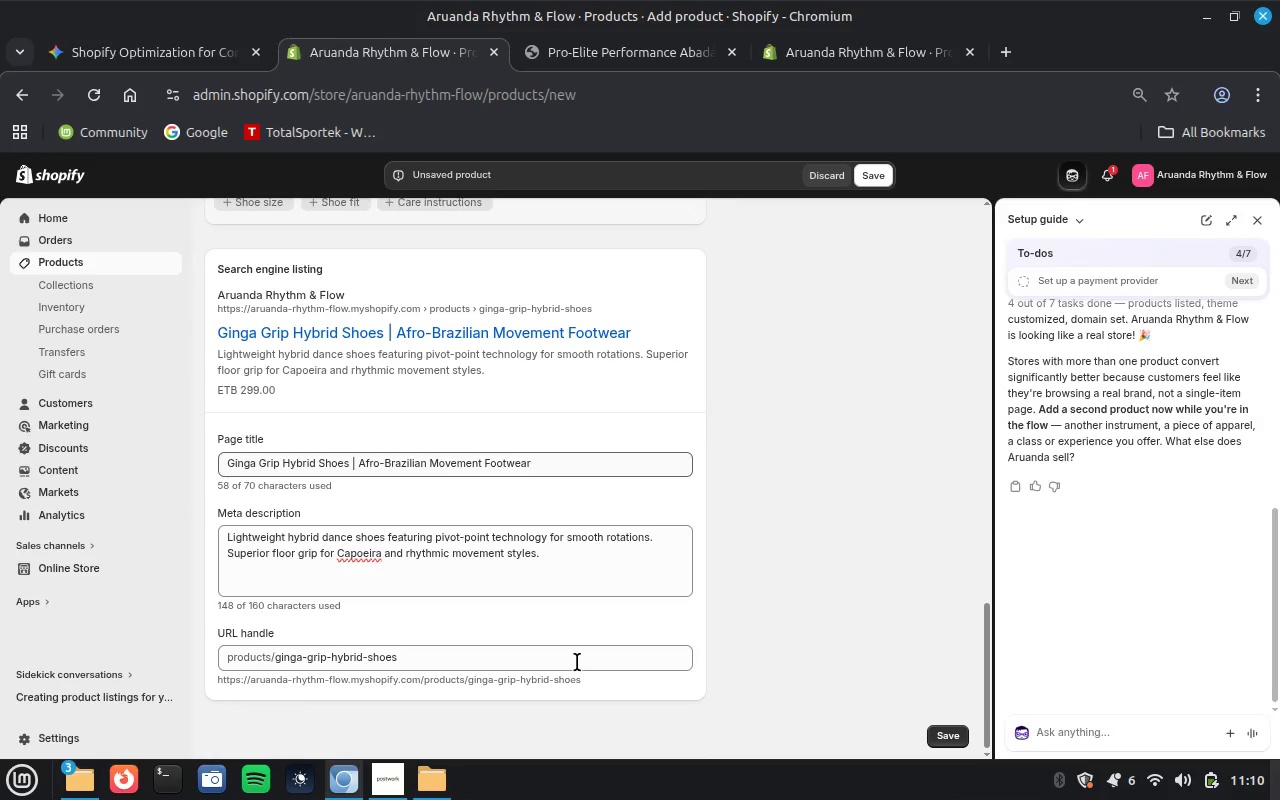 
scroll: coordinate [577, 662], scroll_direction: up, amount: 6.0
 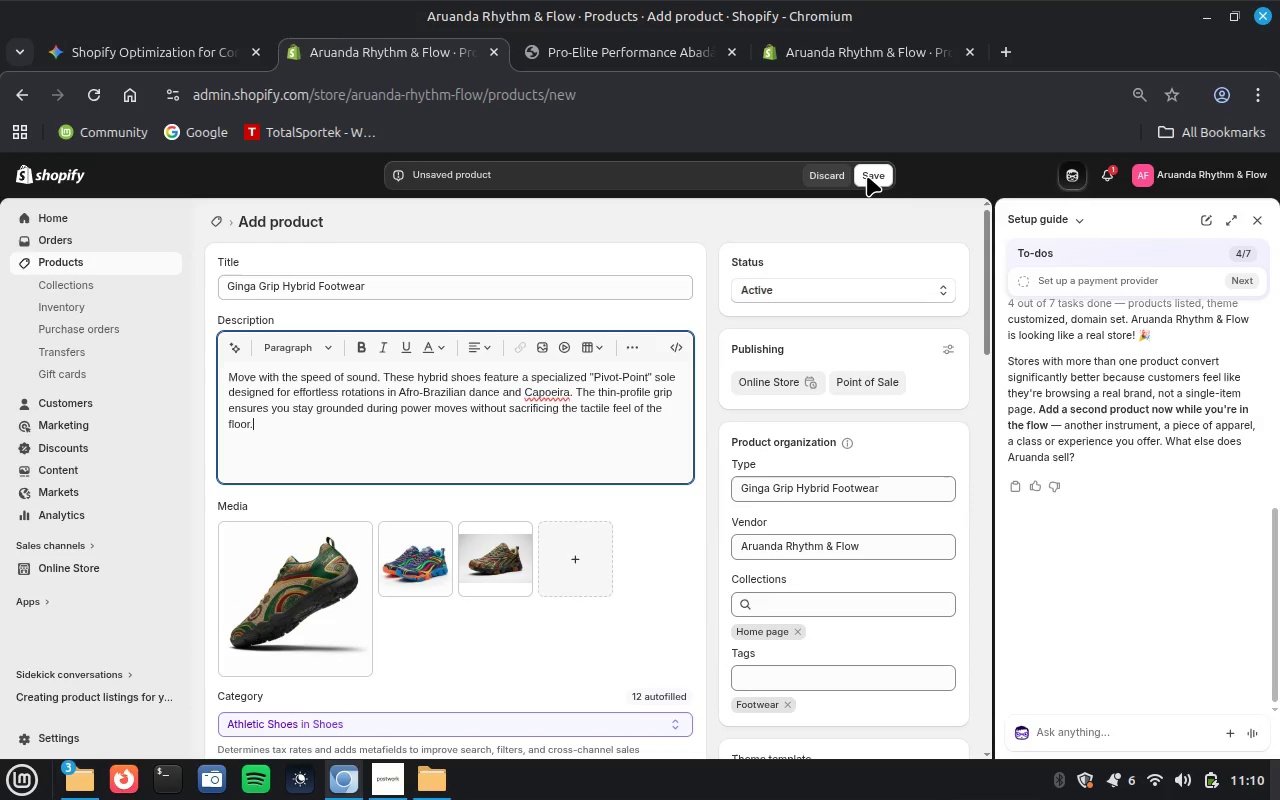 
left_click([868, 175])
 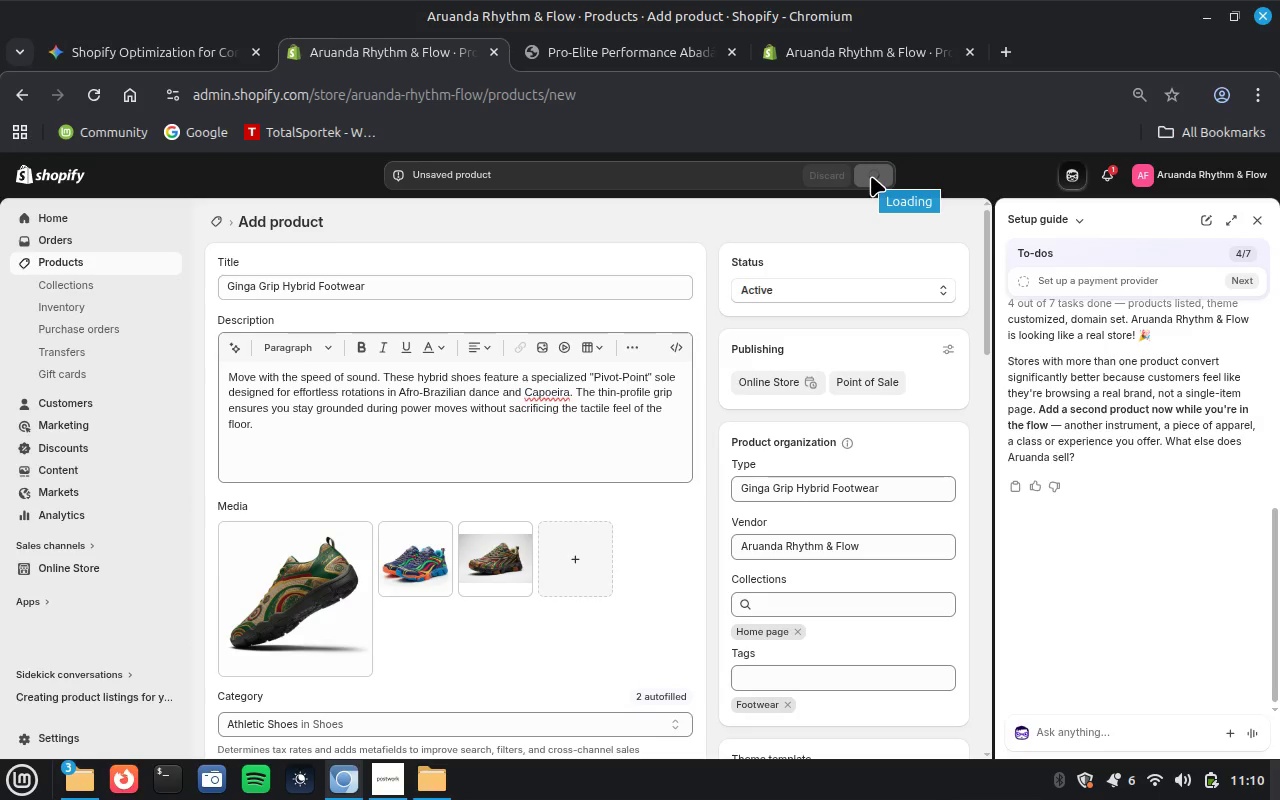 
wait(17.7)
 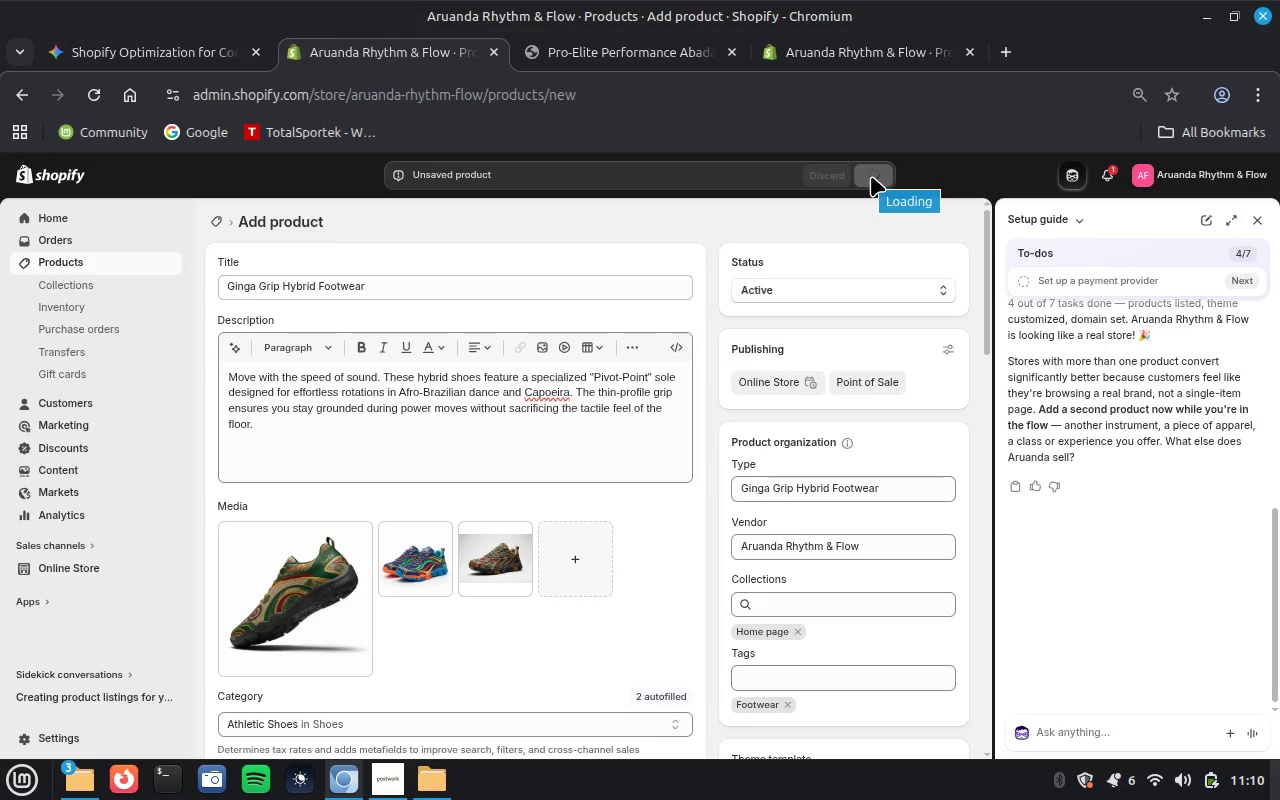 
scroll: coordinate [580, 472], scroll_direction: down, amount: 5.0
 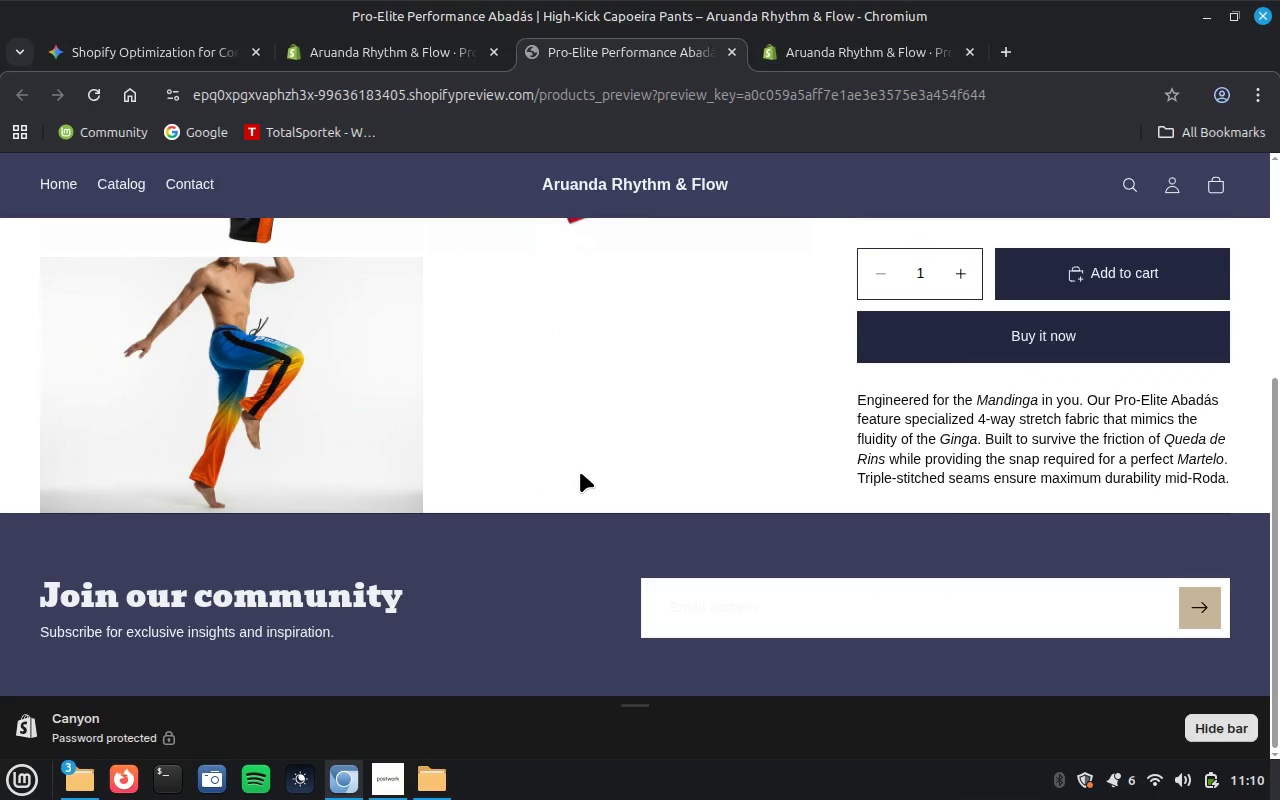 
scroll: coordinate [580, 472], scroll_direction: up, amount: 5.0
 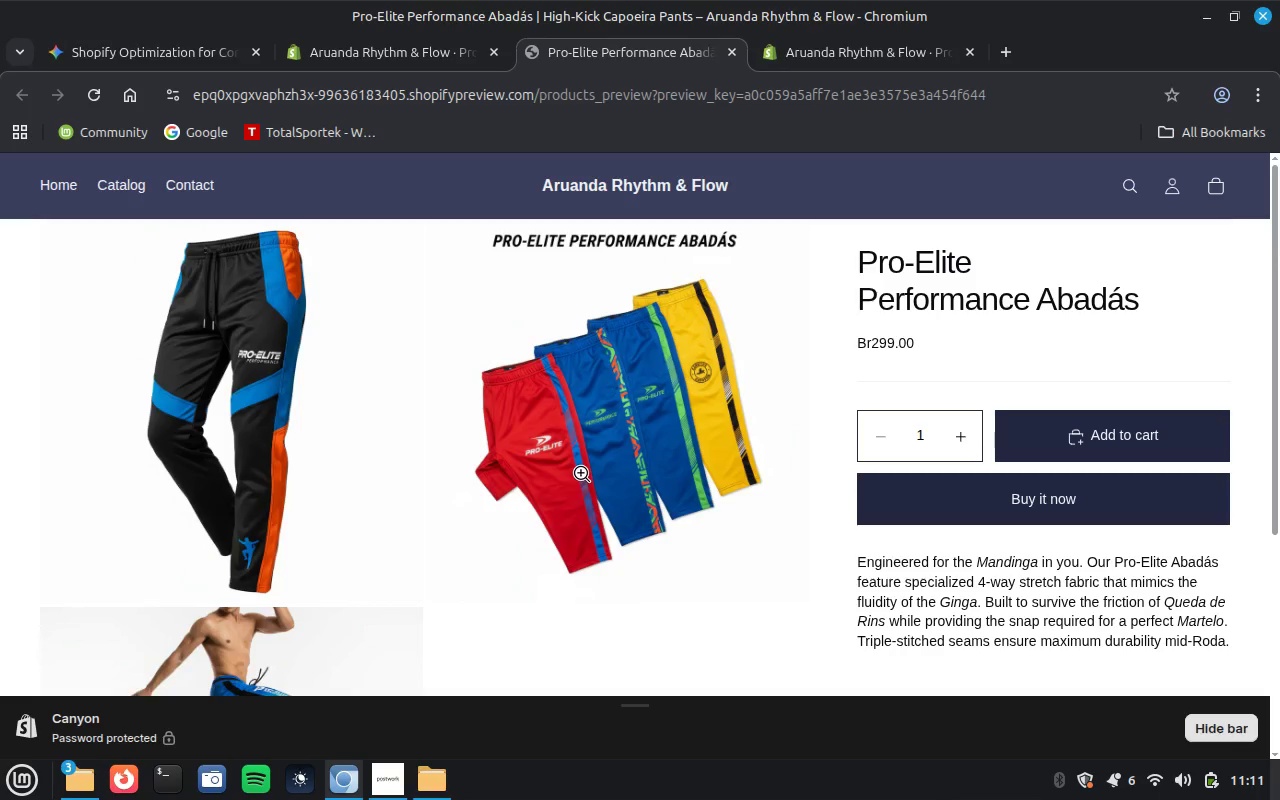 
wait(11.94)
 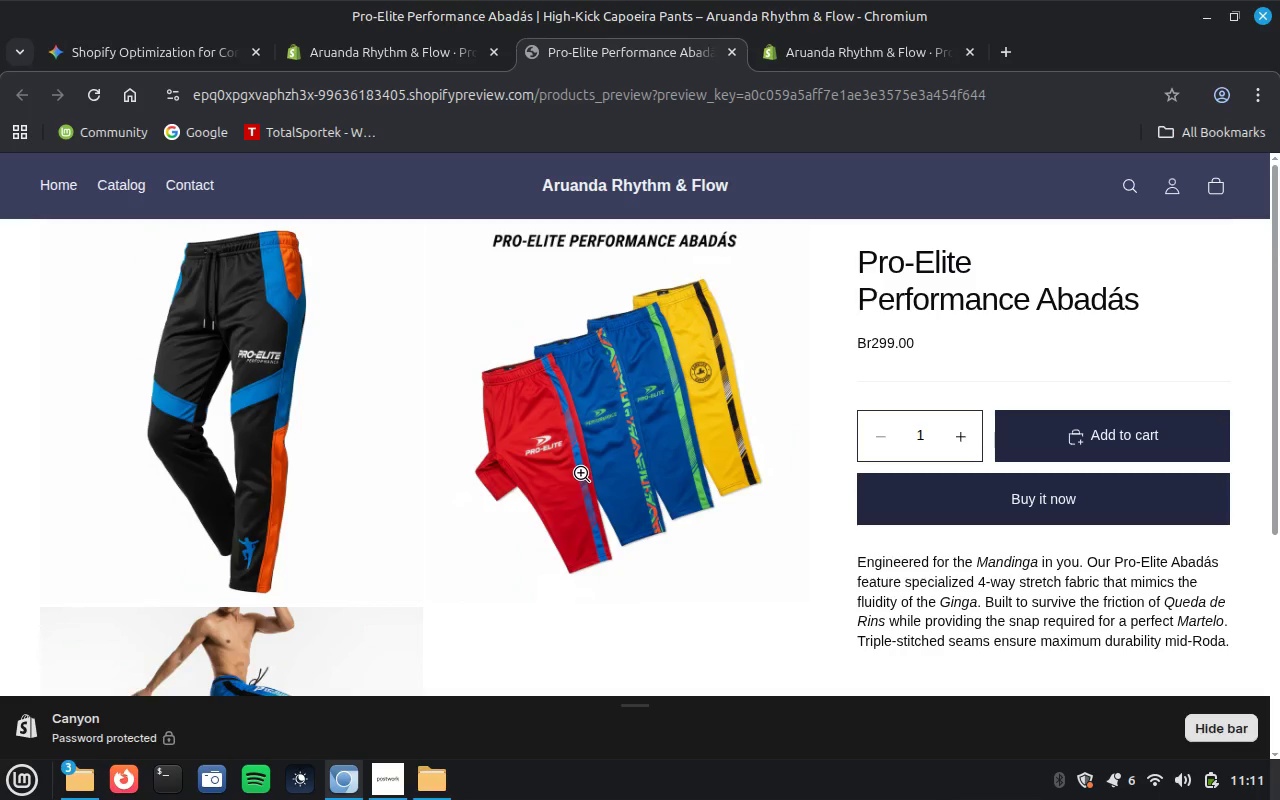 
scroll: coordinate [750, 575], scroll_direction: none, amount: 0.0
 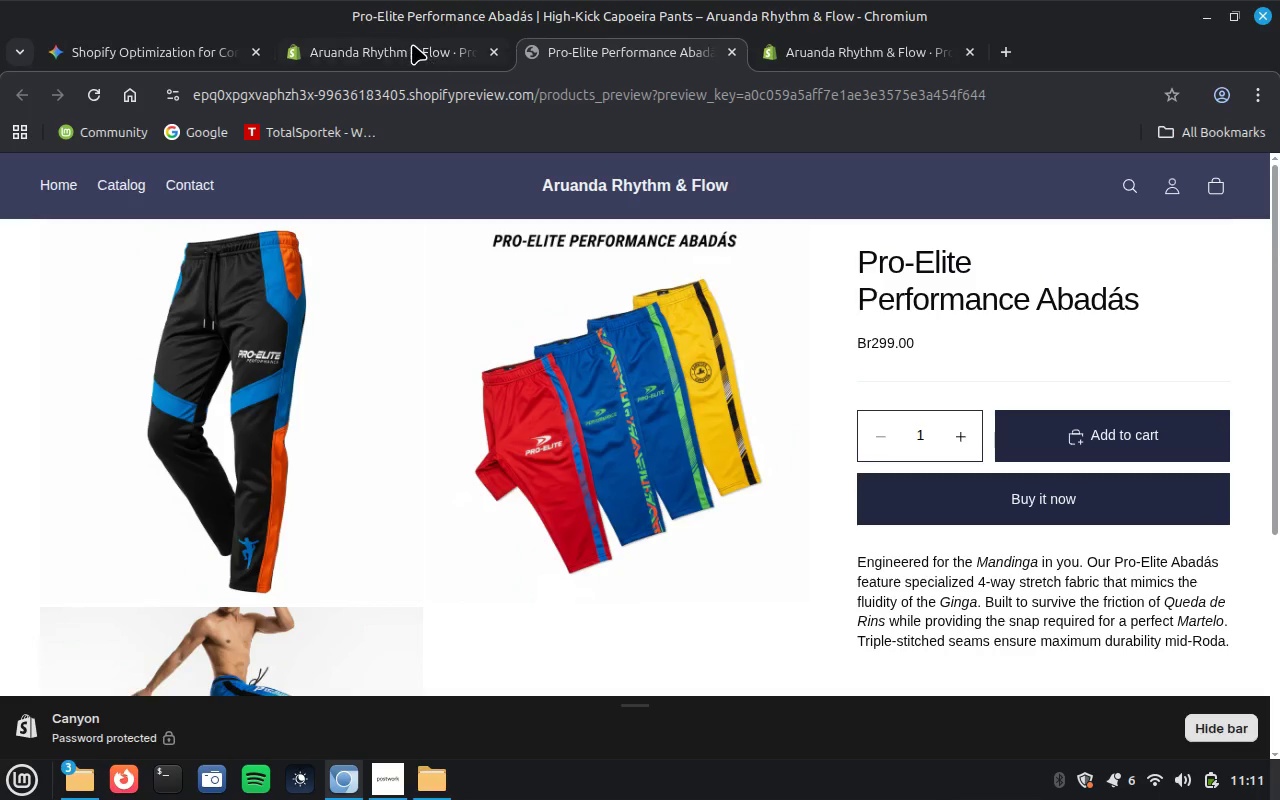 
left_click([412, 44])
 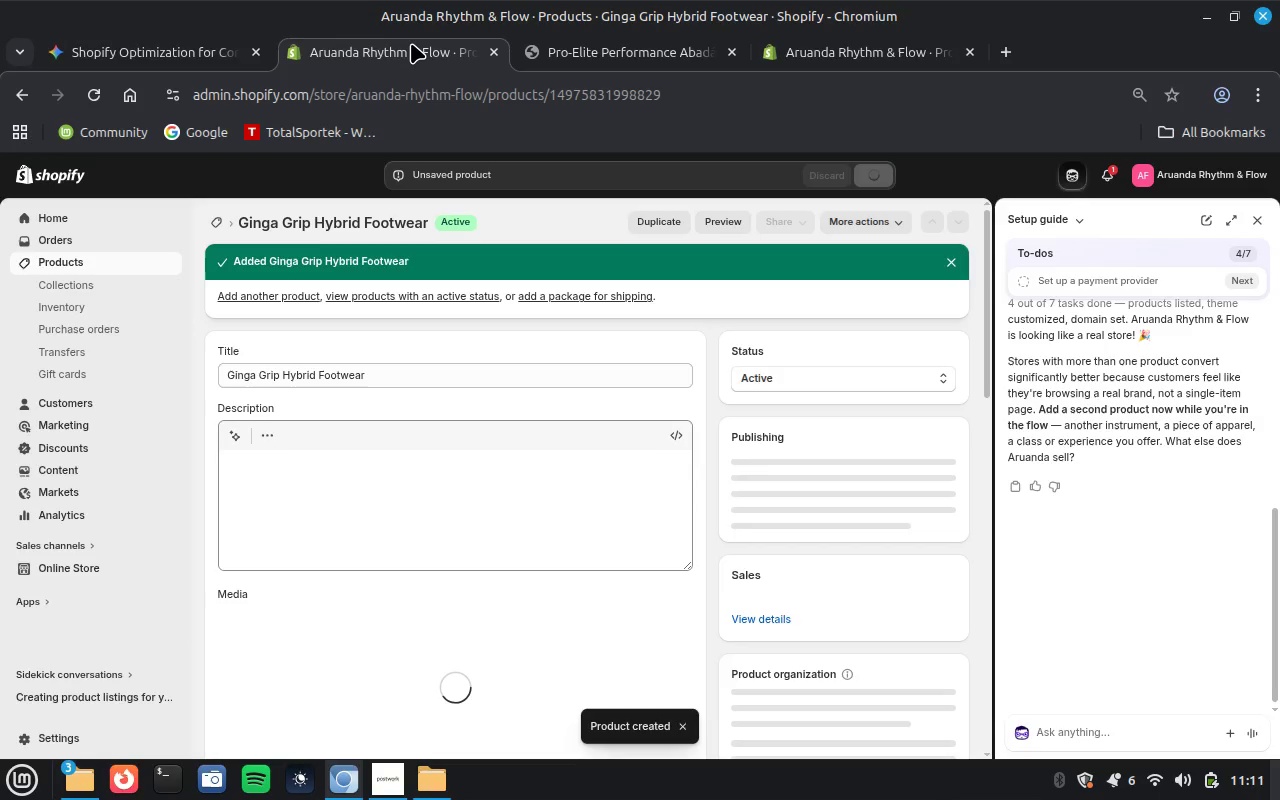 
wait(10.96)
 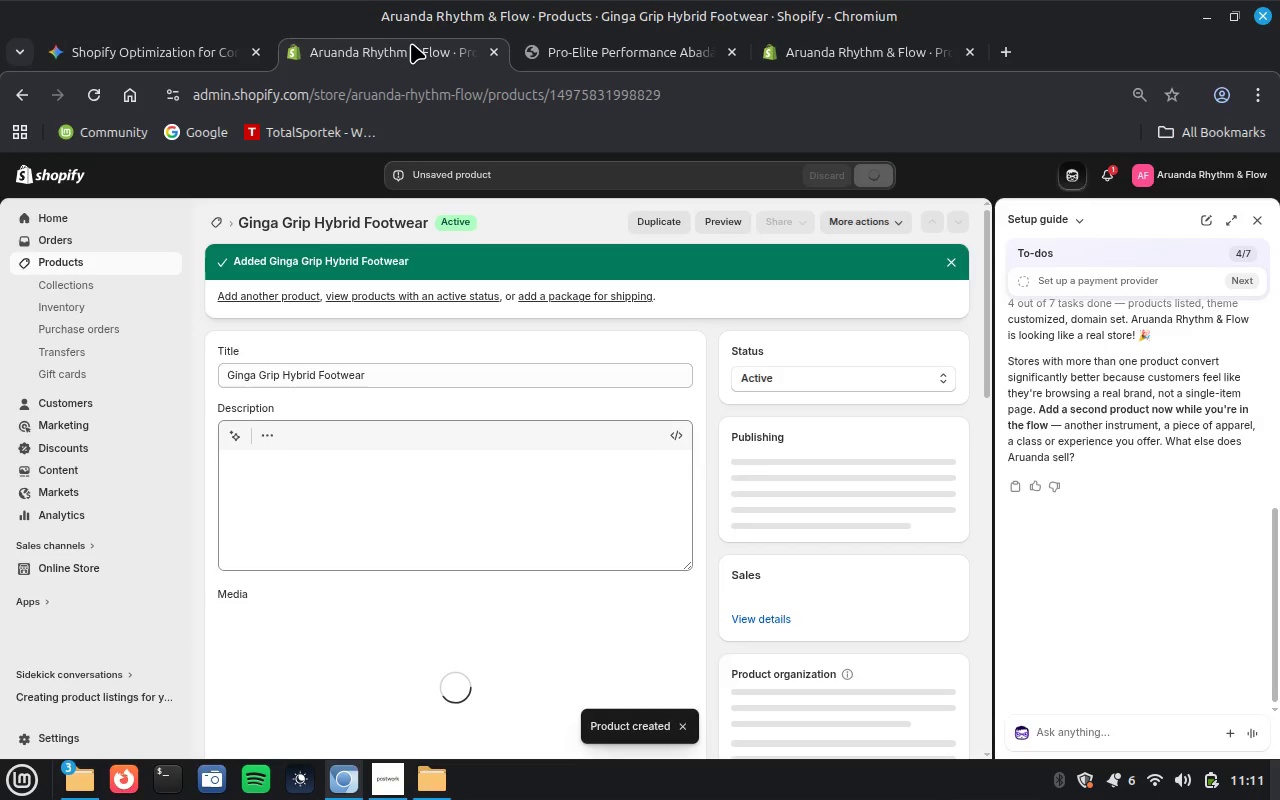 
scroll: coordinate [859, 683], scroll_direction: down, amount: 8.0
 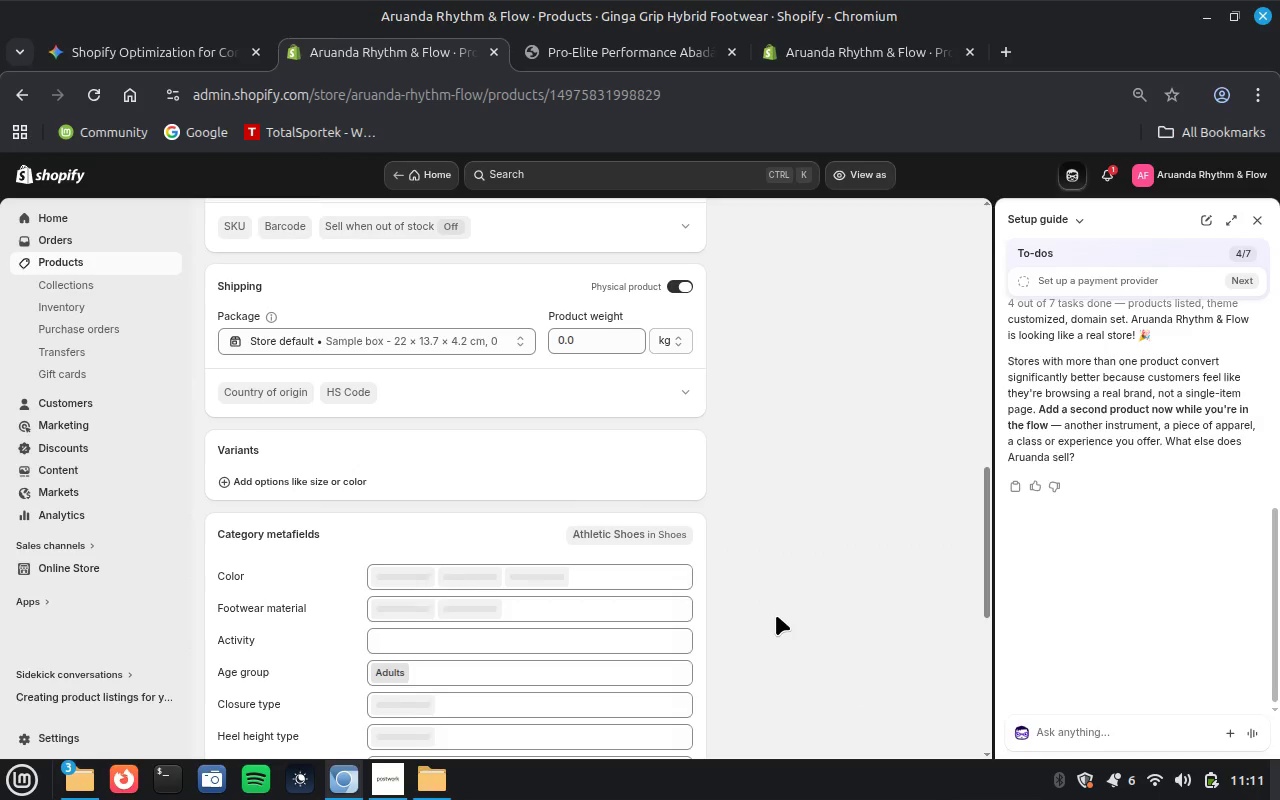 
wait(6.3)
 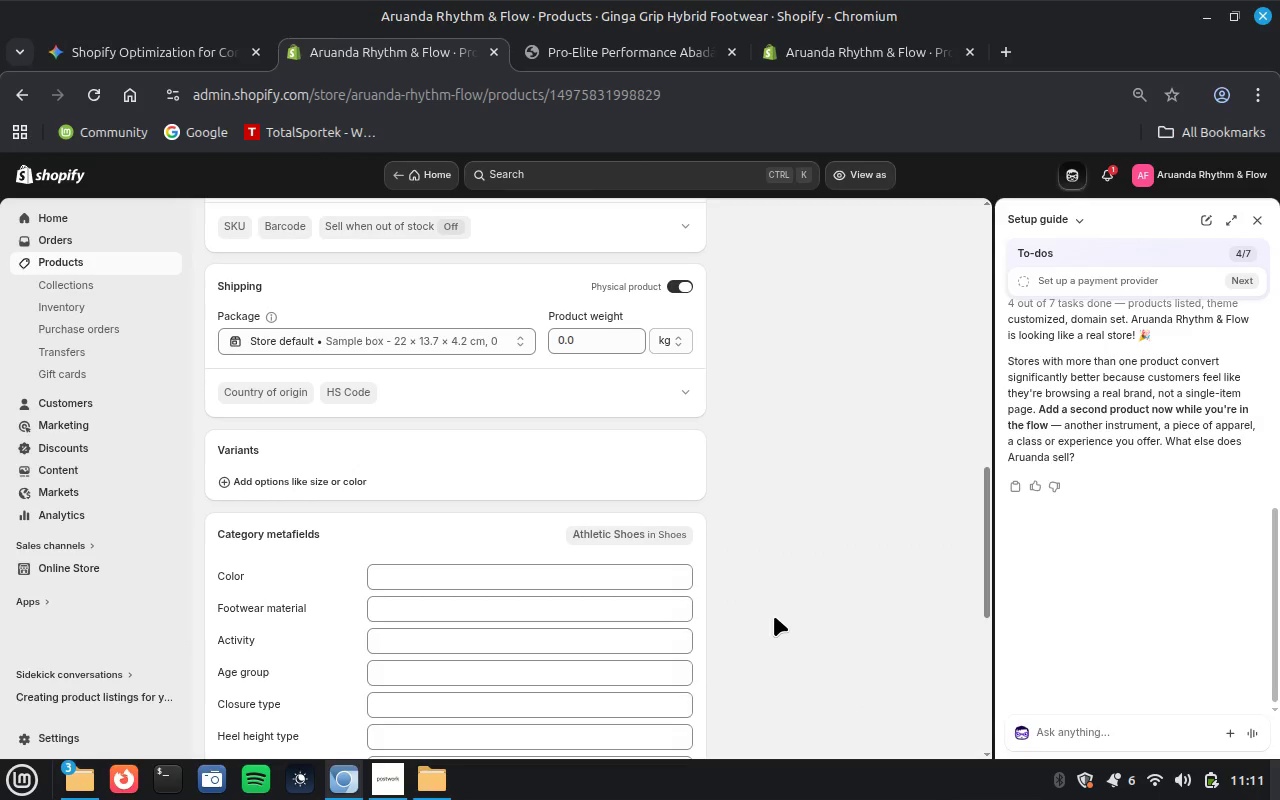 
scroll: coordinate [778, 614], scroll_direction: down, amount: 6.0
 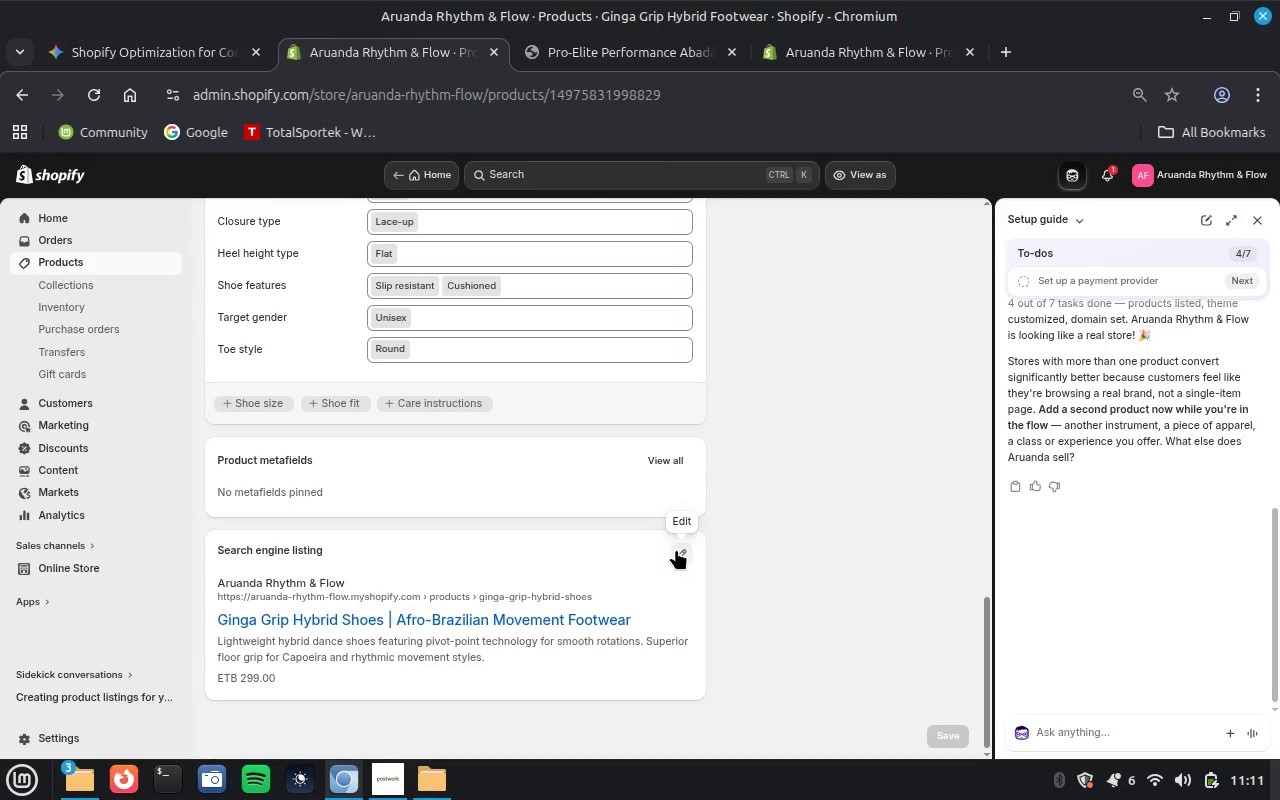 
left_click([677, 548])
 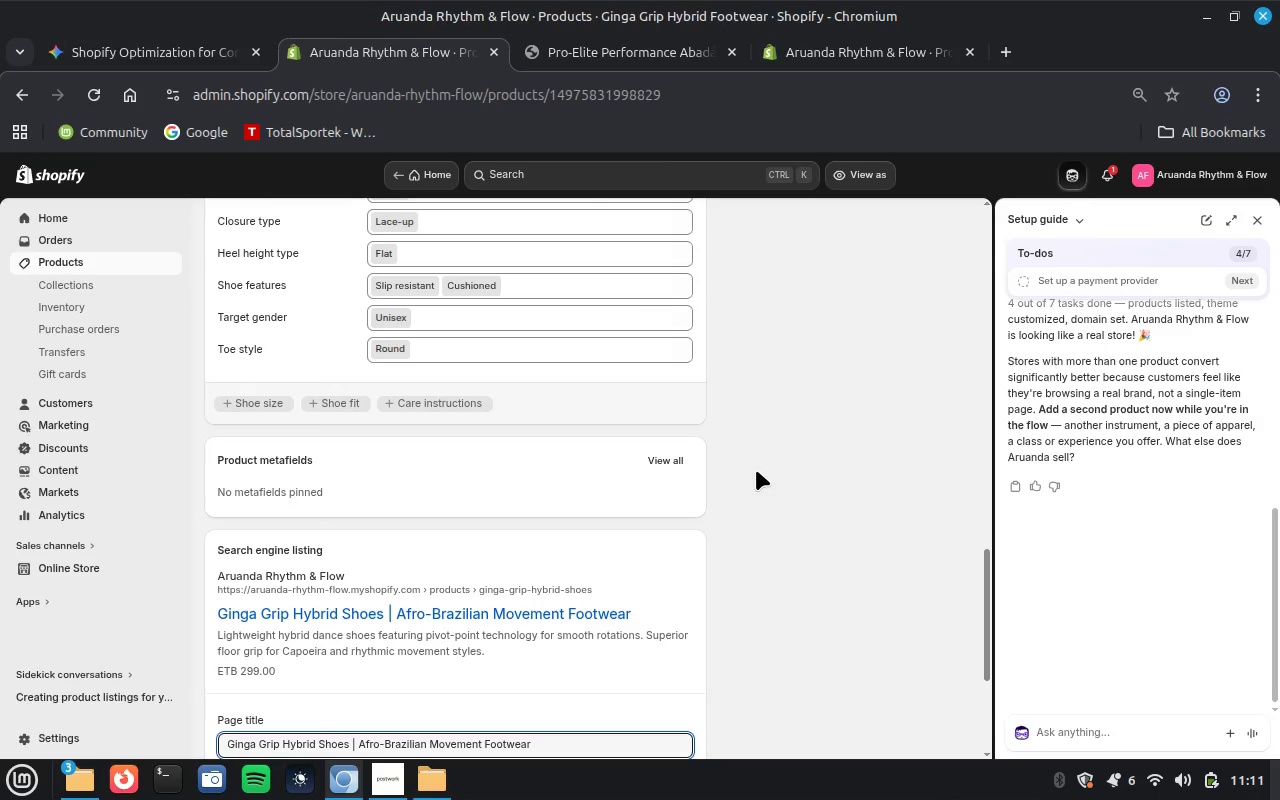 
scroll: coordinate [756, 470], scroll_direction: down, amount: 3.0
 